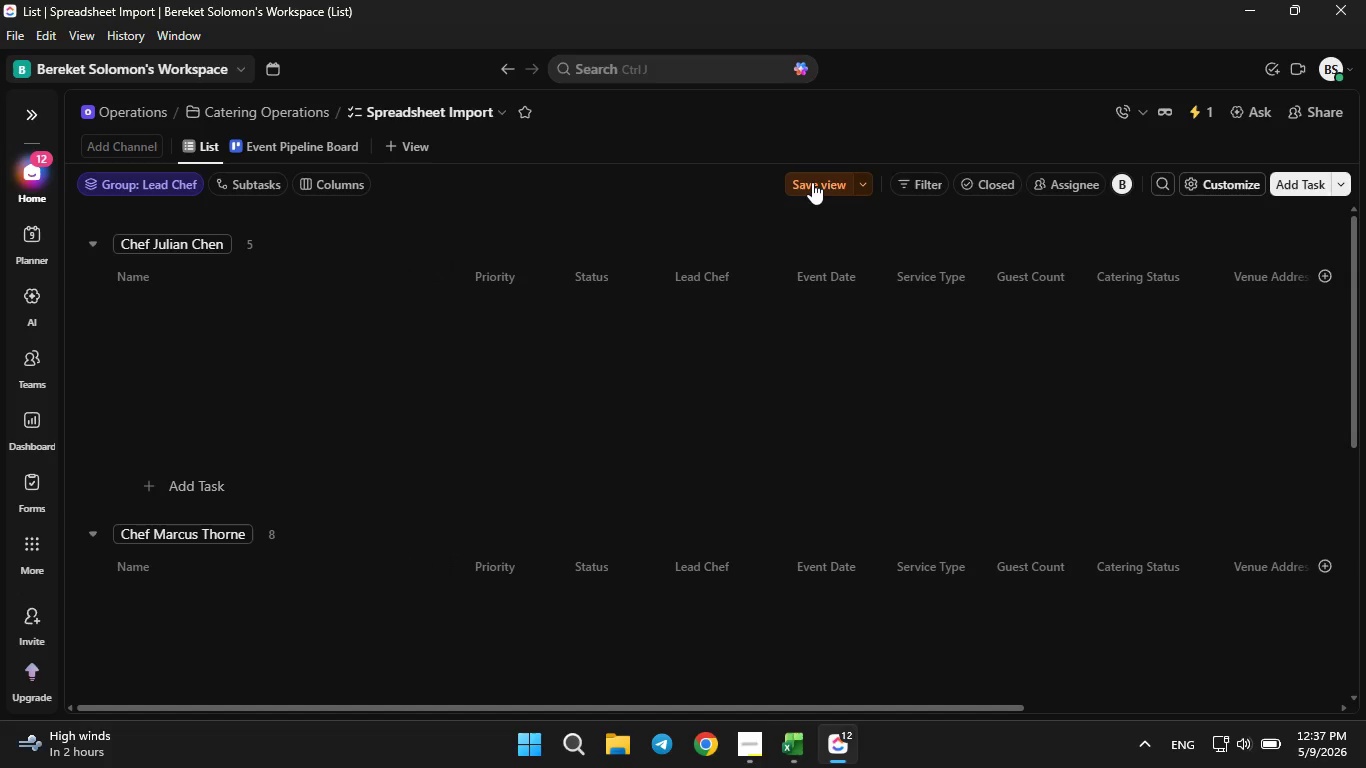 
left_click([812, 182])
 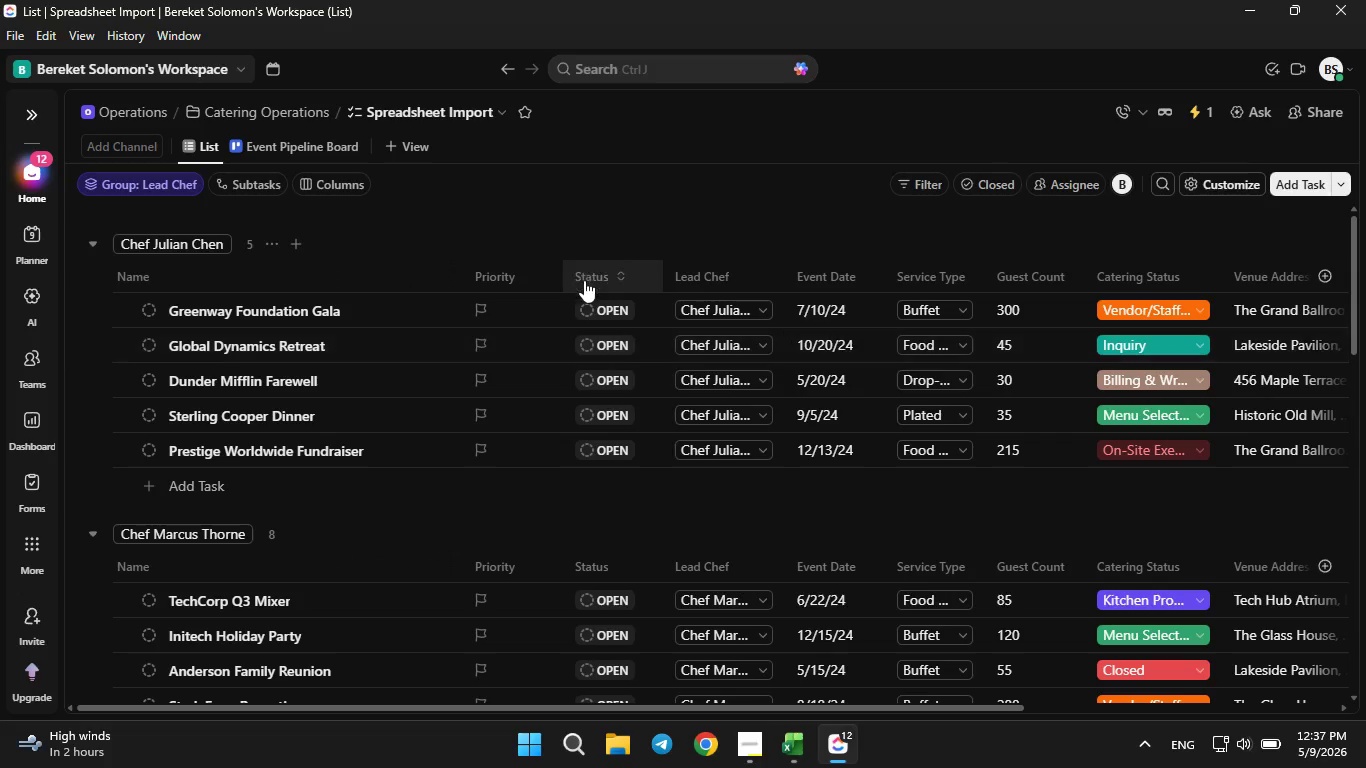 
right_click([584, 280])
 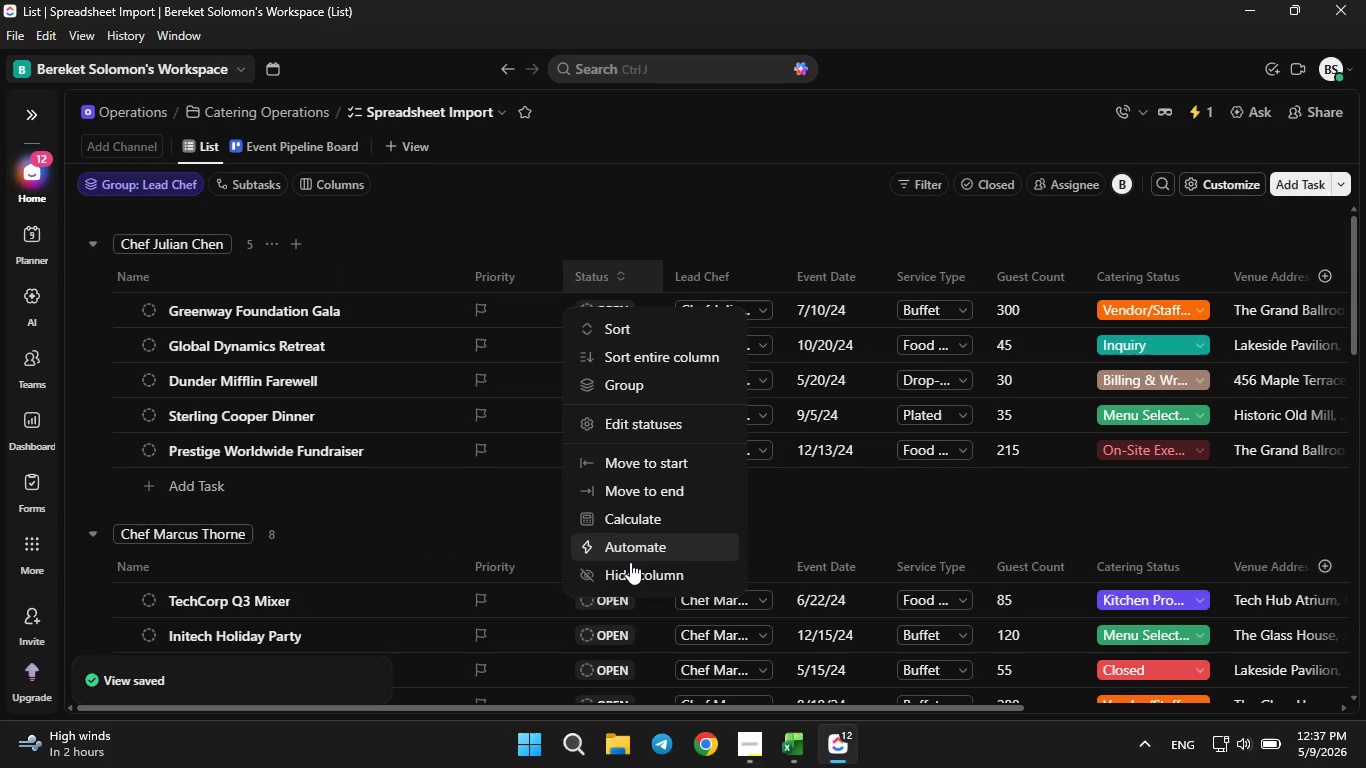 
left_click([630, 562])
 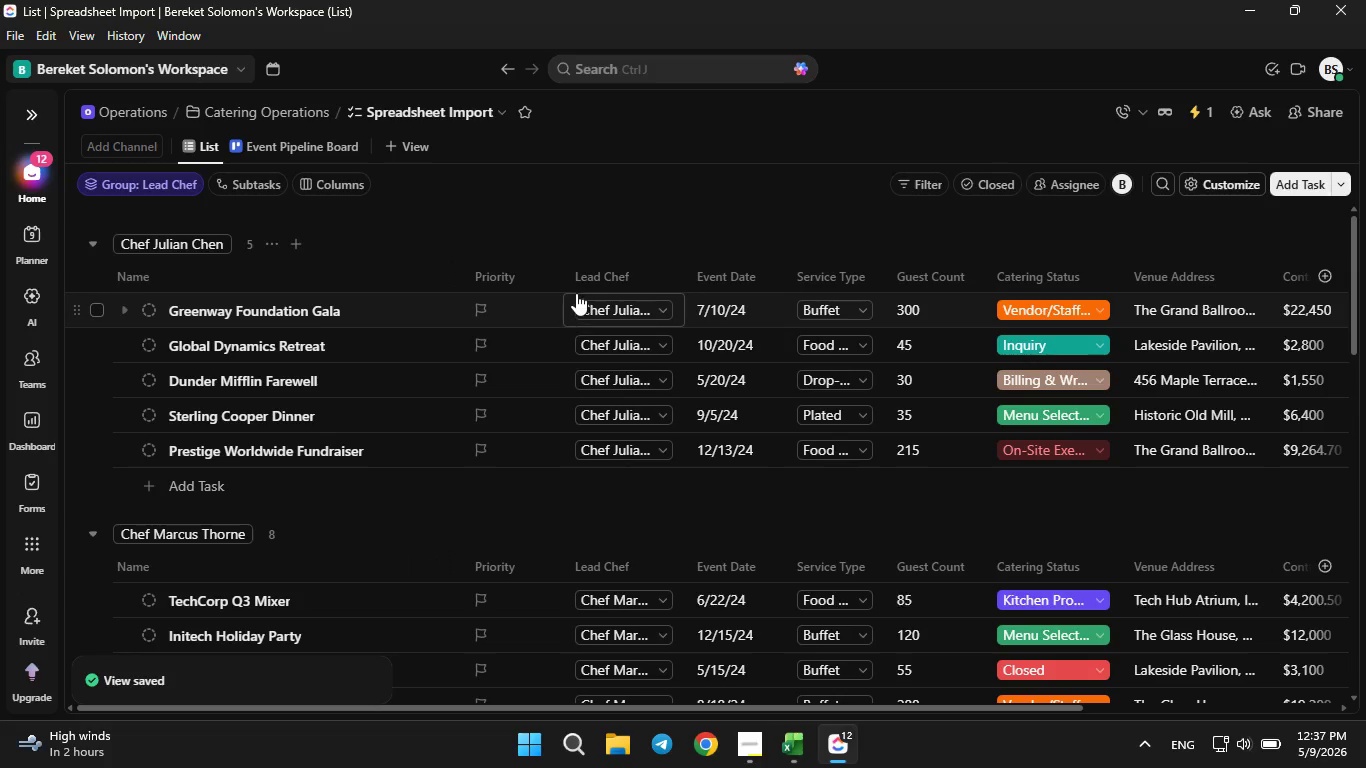 
scroll: coordinate [574, 292], scroll_direction: down, amount: 3.0
 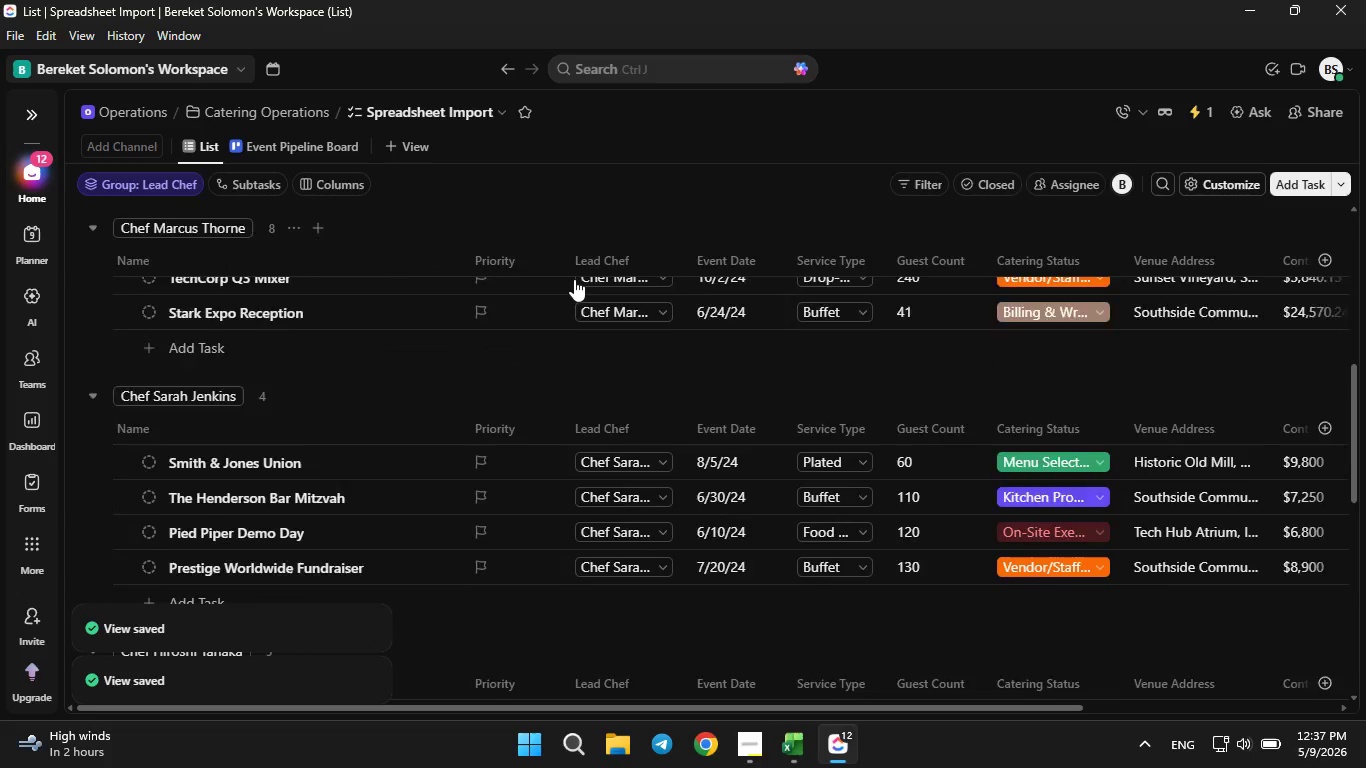 
scroll: coordinate [574, 278], scroll_direction: up, amount: 9.0
 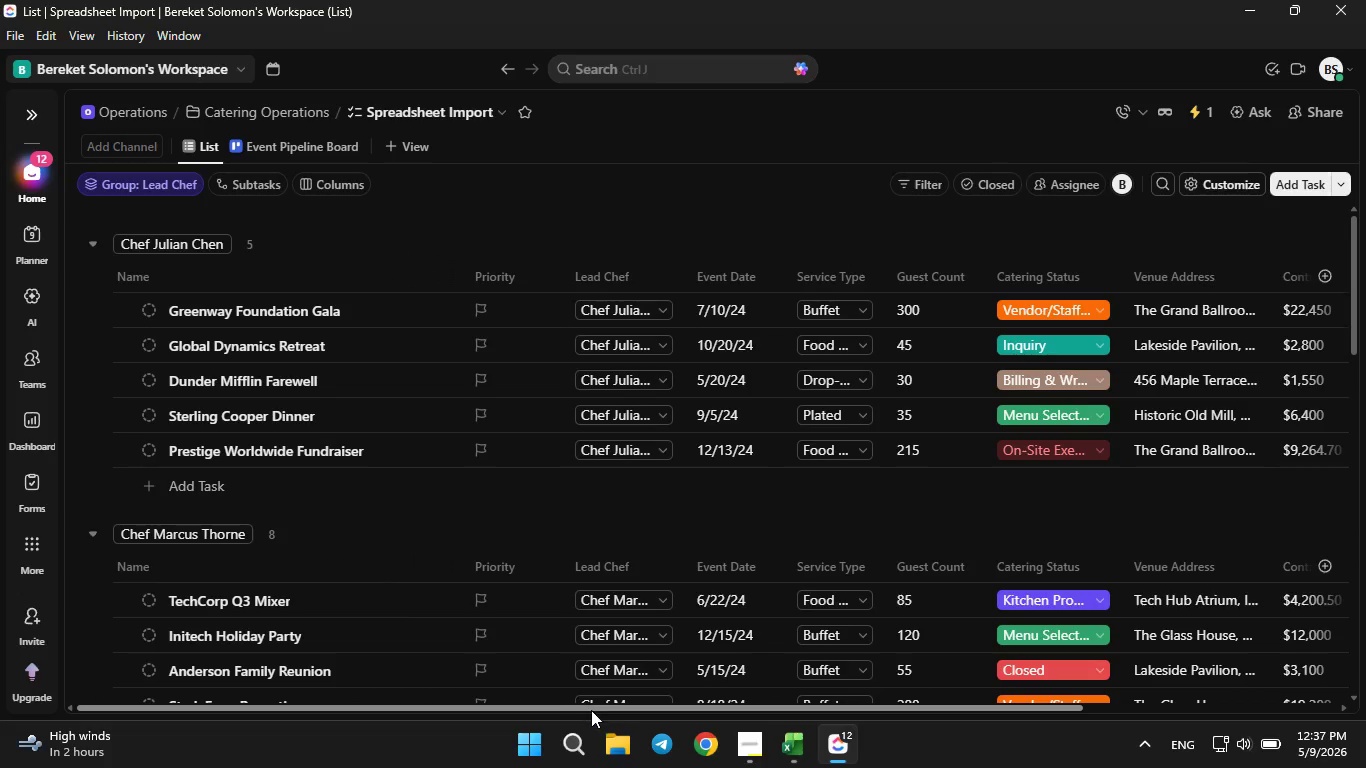 
left_click_drag(start_coordinate=[591, 710], to_coordinate=[675, 720])
 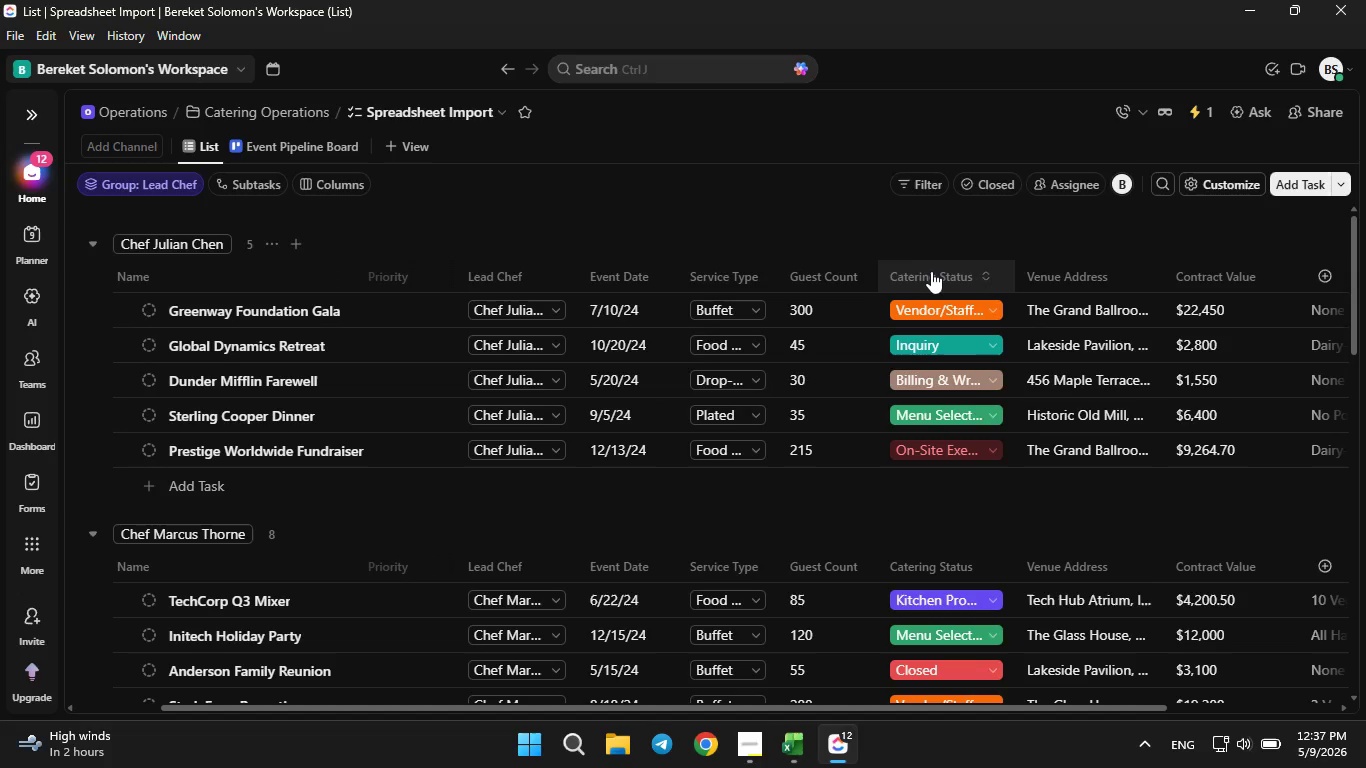 
left_click_drag(start_coordinate=[931, 271], to_coordinate=[656, 279])
 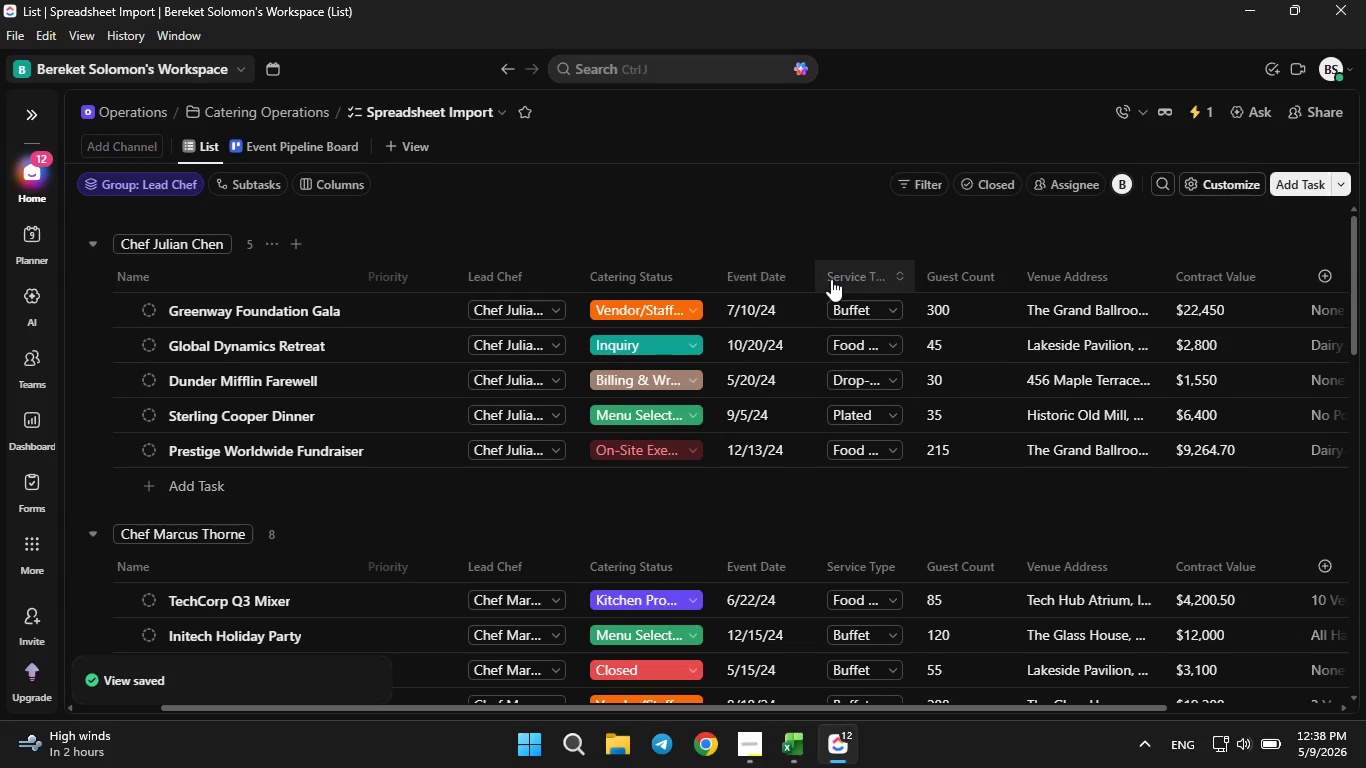 
left_click_drag(start_coordinate=[831, 279], to_coordinate=[591, 279])
 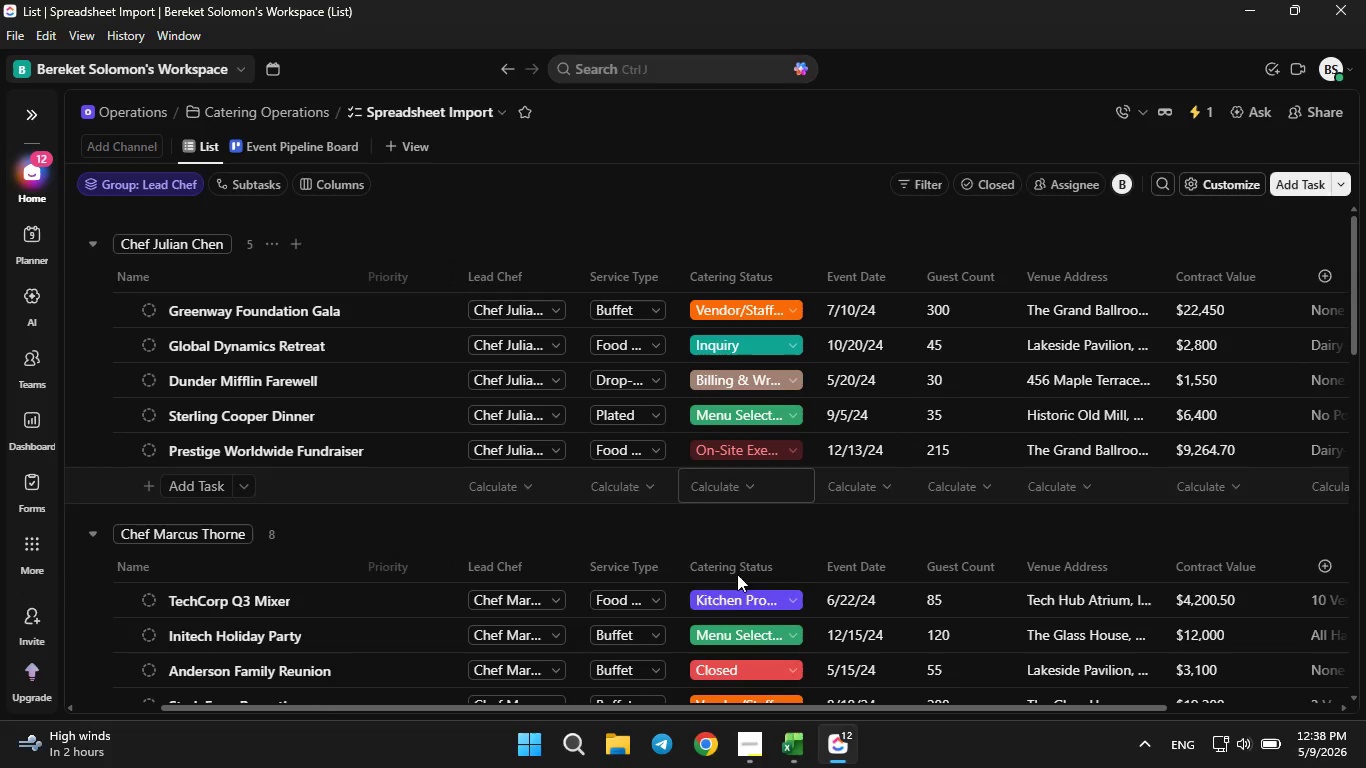 
wait(5.72)
 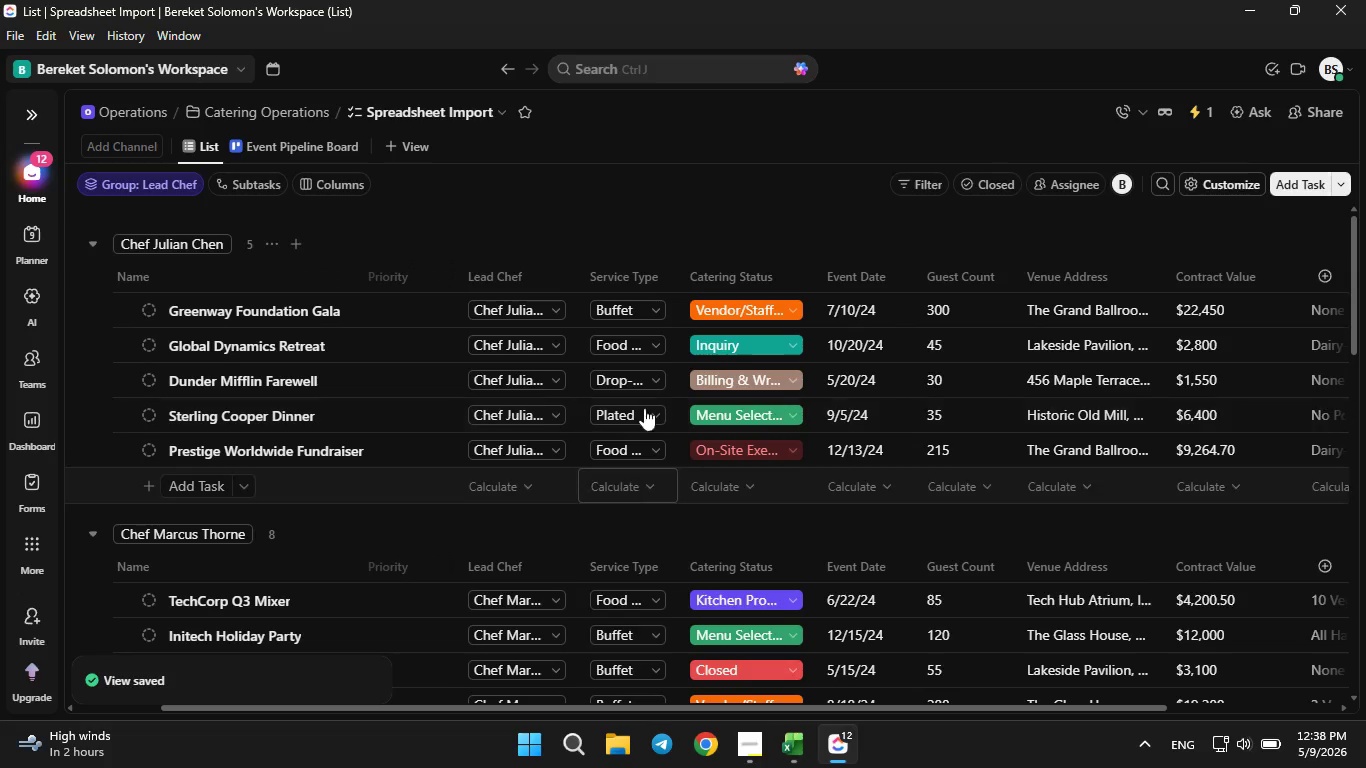 
left_click_drag(start_coordinate=[673, 266], to_coordinate=[735, 273])
 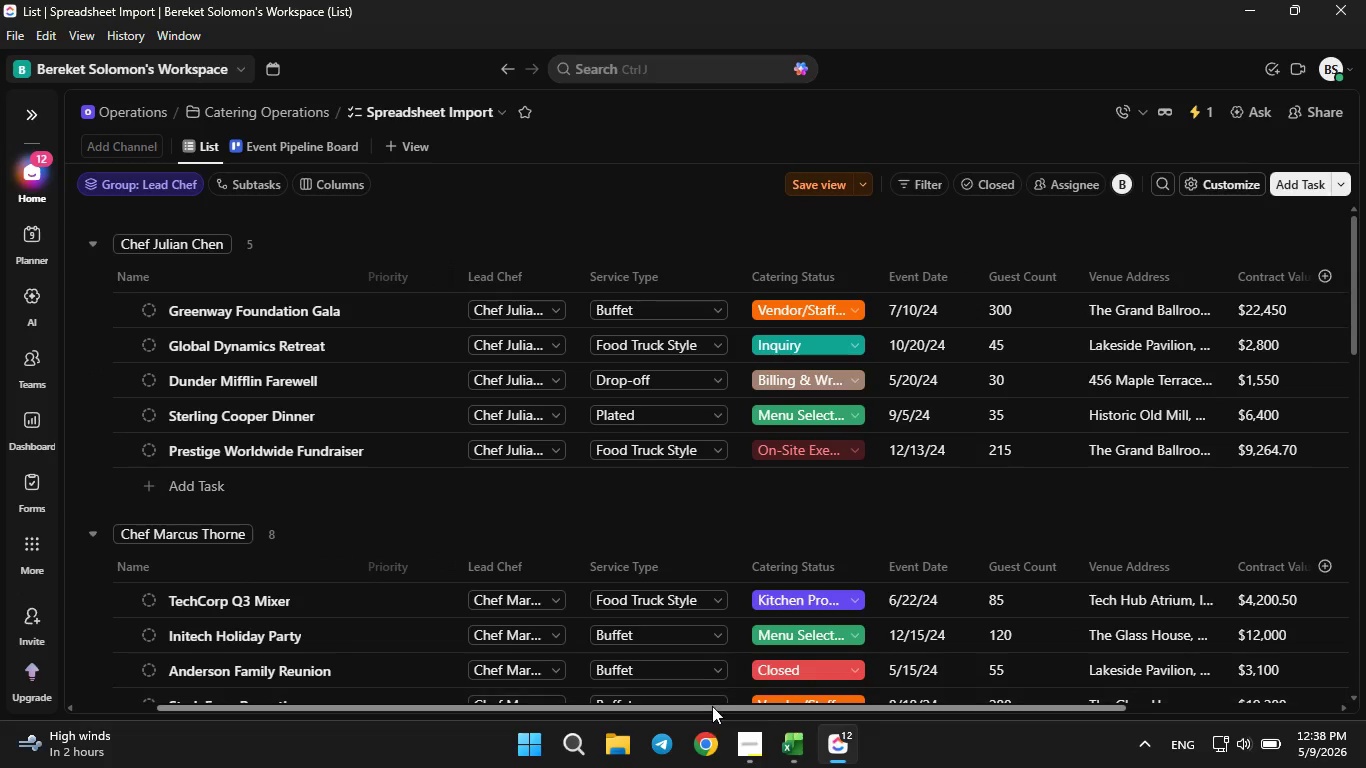 
left_click_drag(start_coordinate=[712, 706], to_coordinate=[834, 725])
 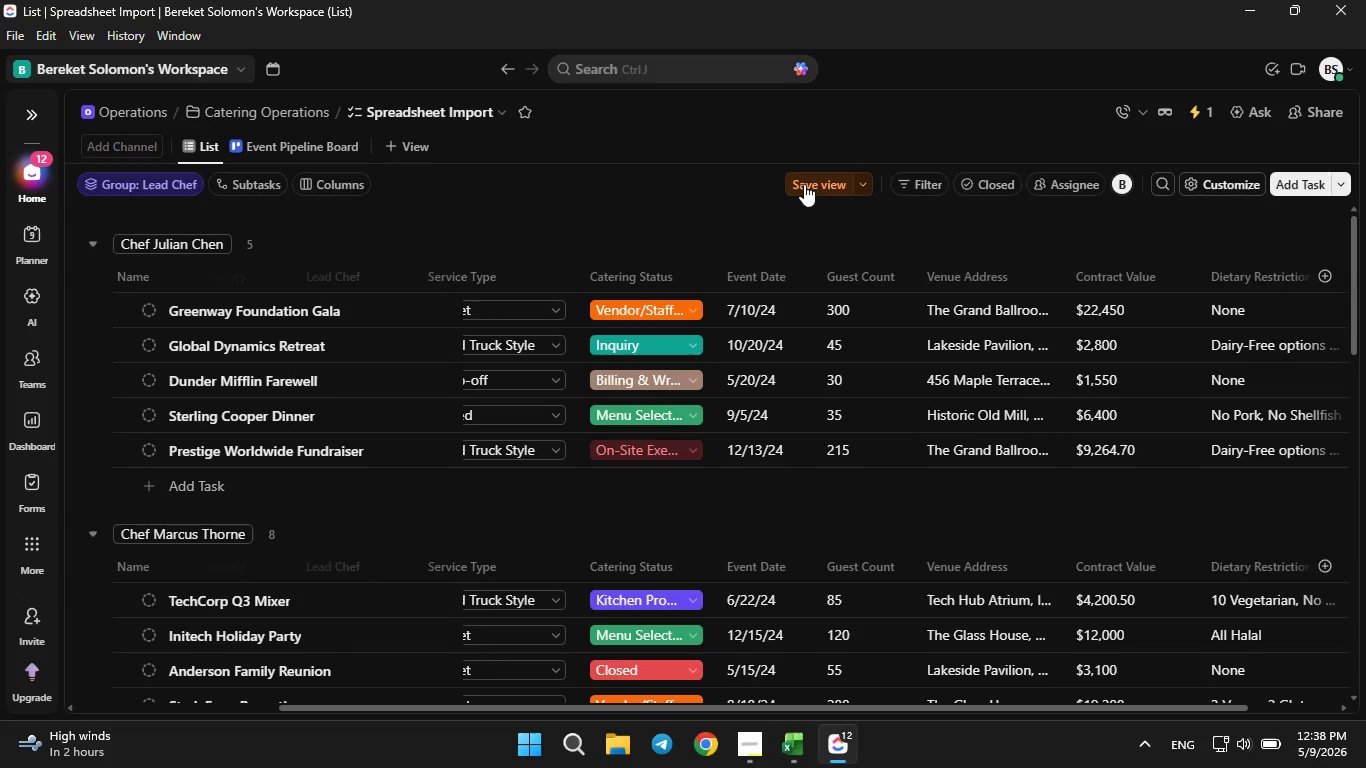 
left_click([804, 184])
 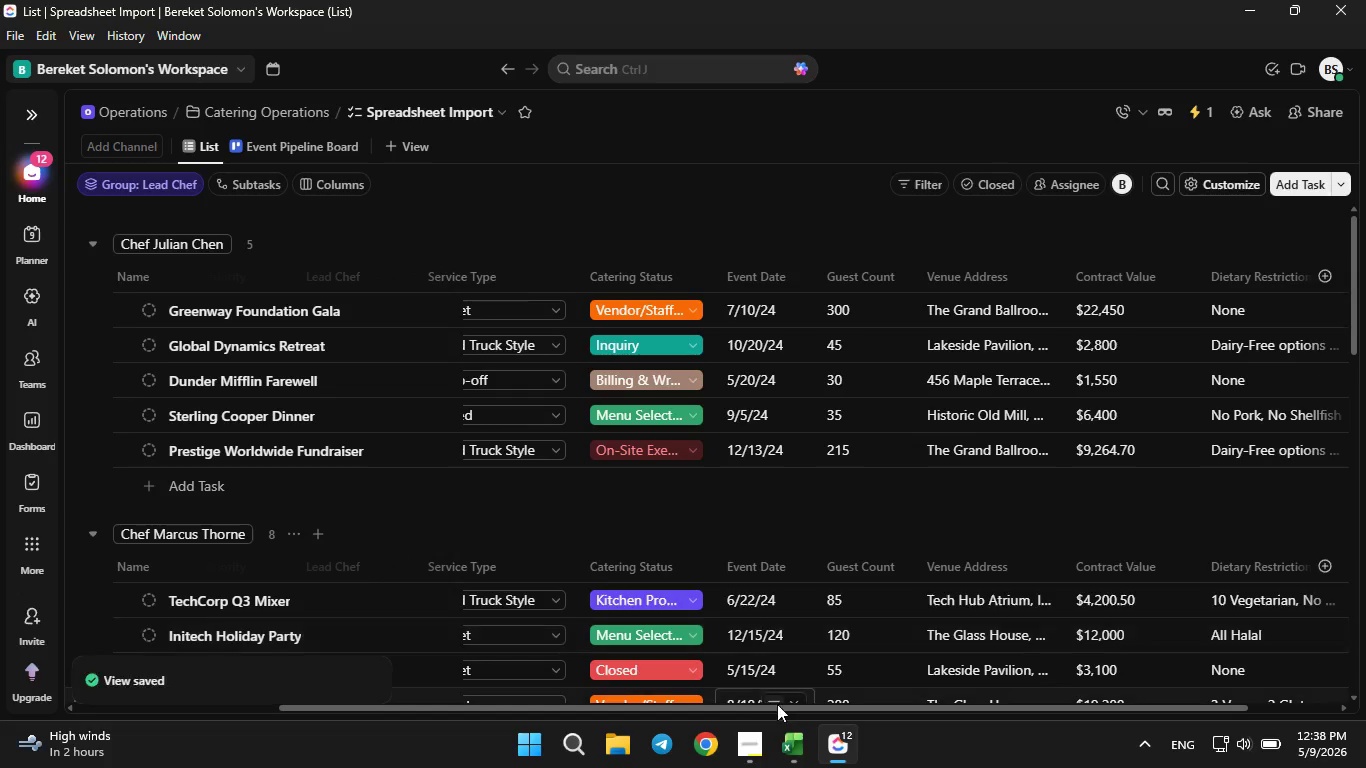 
left_click_drag(start_coordinate=[777, 704], to_coordinate=[398, 629])
 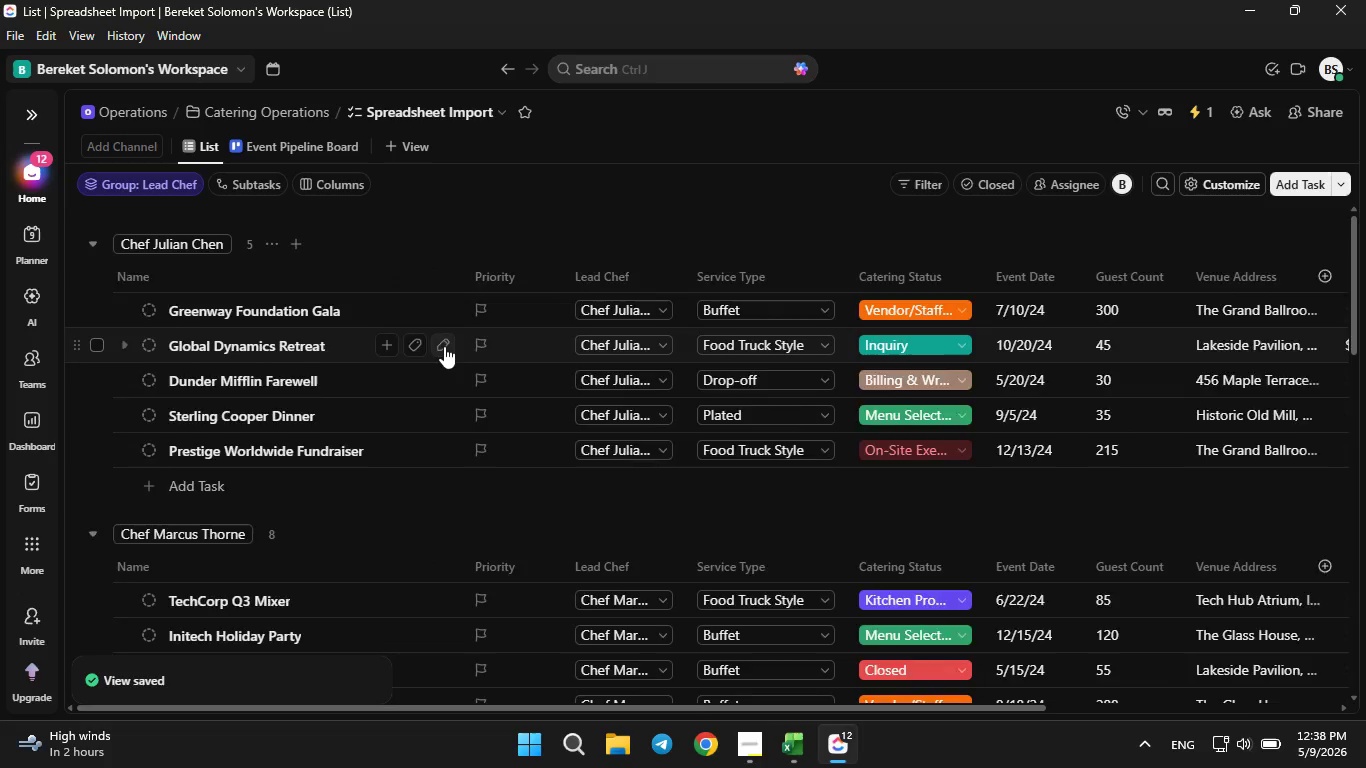 
scroll: coordinate [443, 340], scroll_direction: down, amount: 5.0
 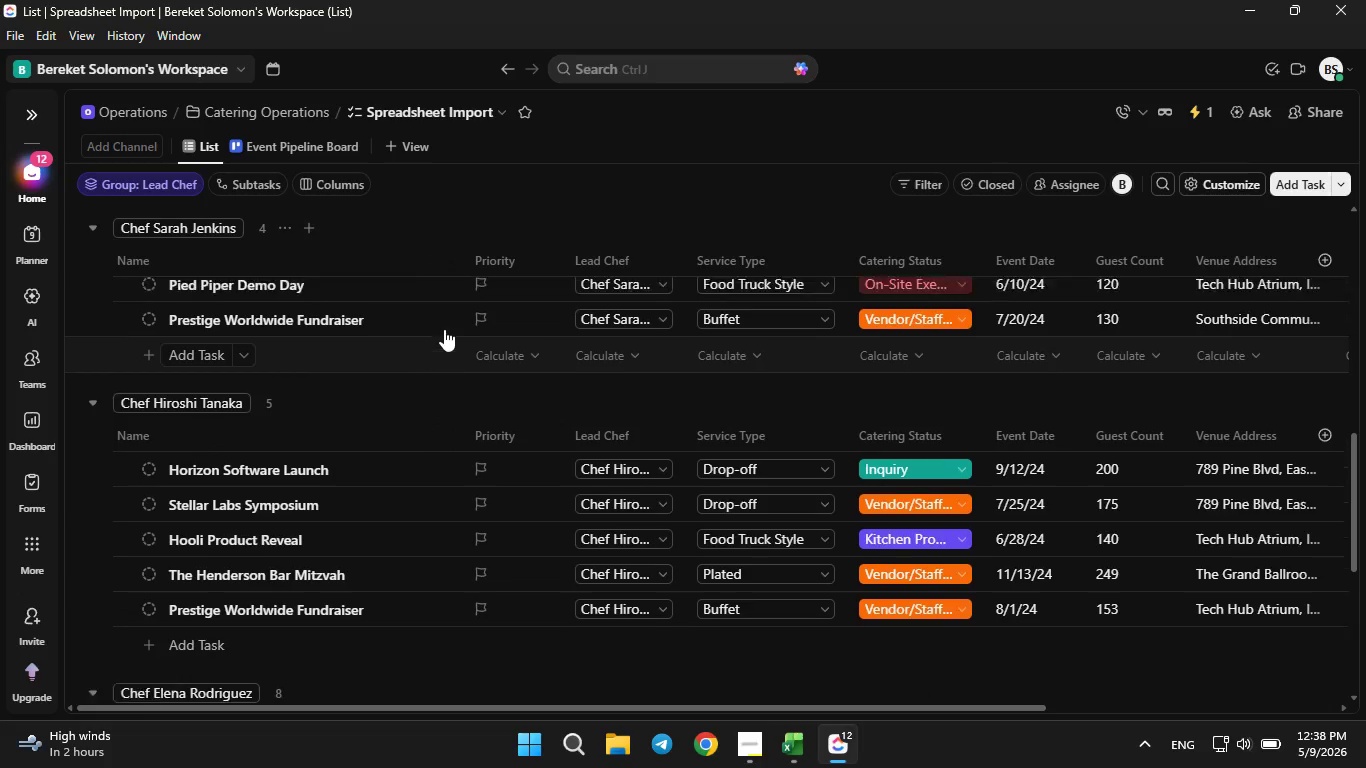 
scroll: coordinate [444, 329], scroll_direction: up, amount: 10.0
 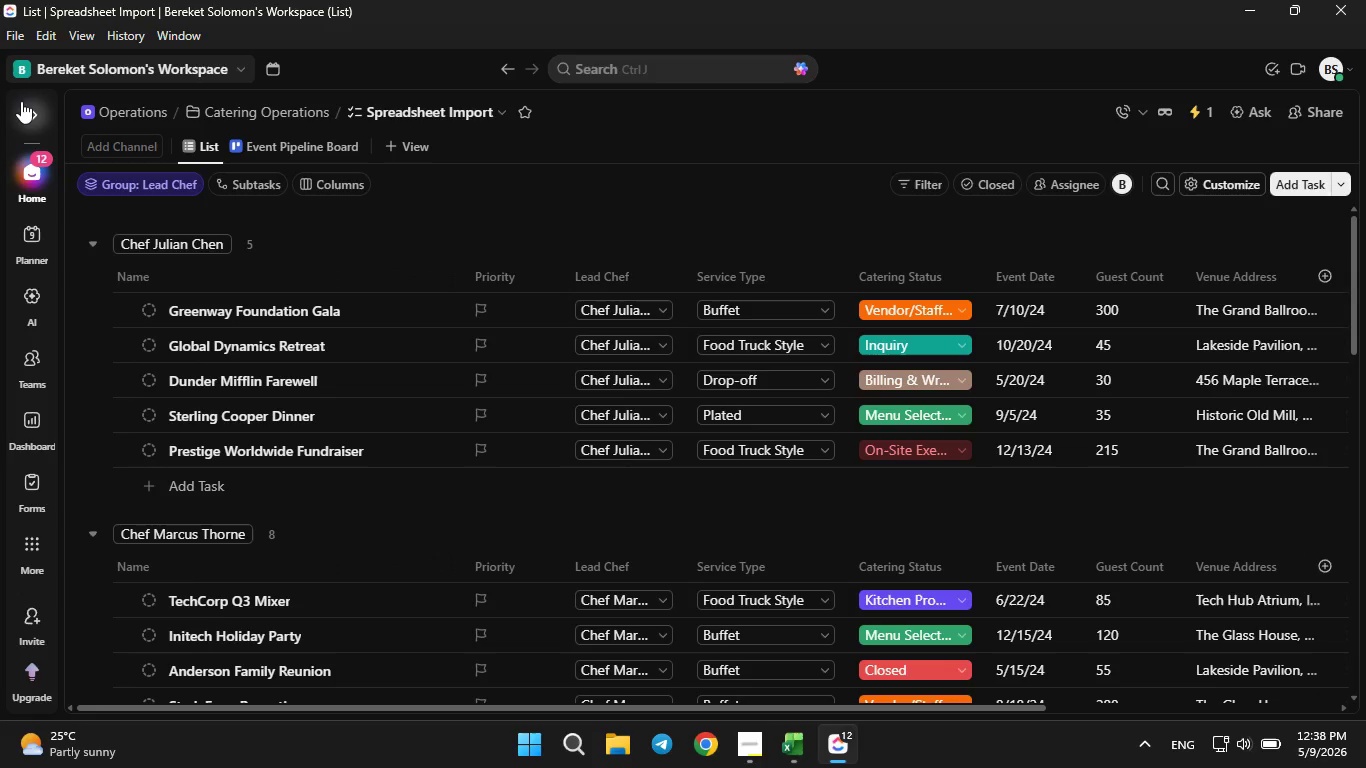 
wait(7.13)
 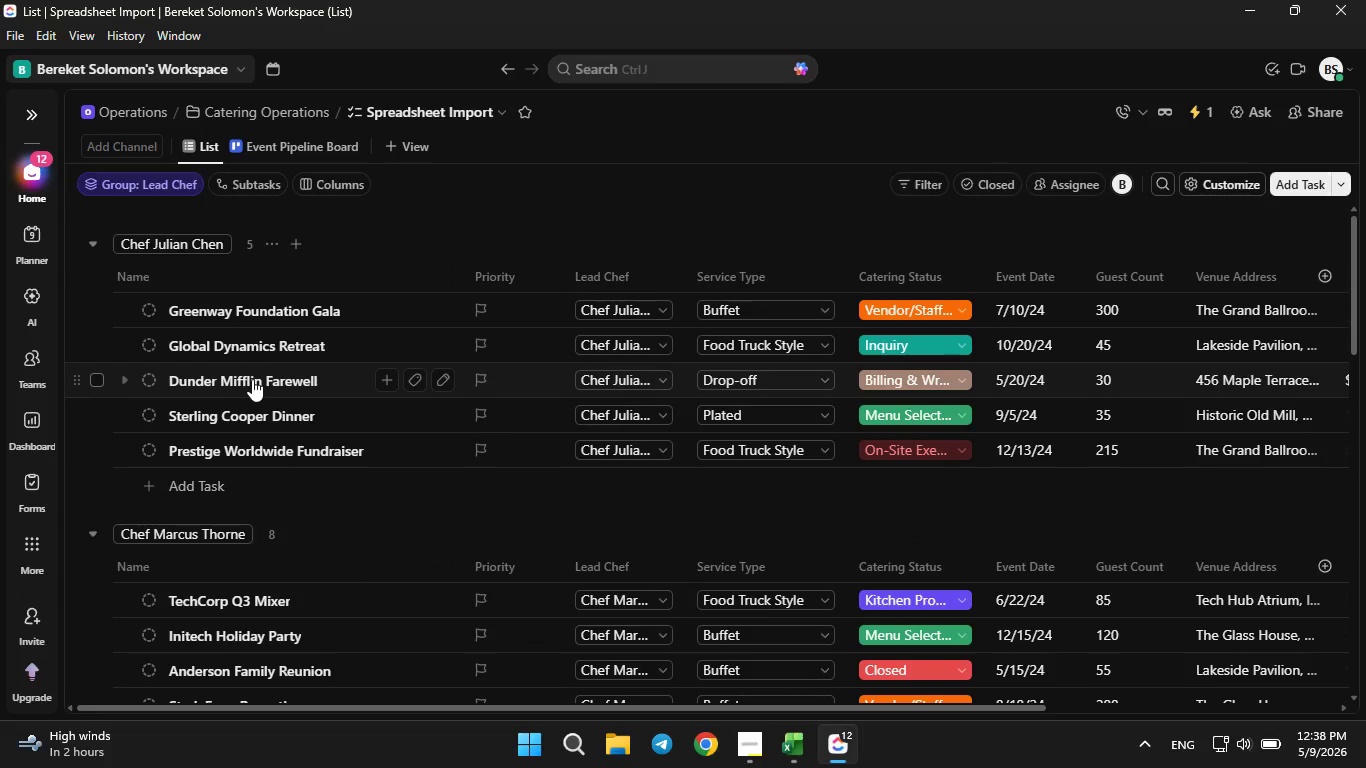 
left_click([139, 236])
 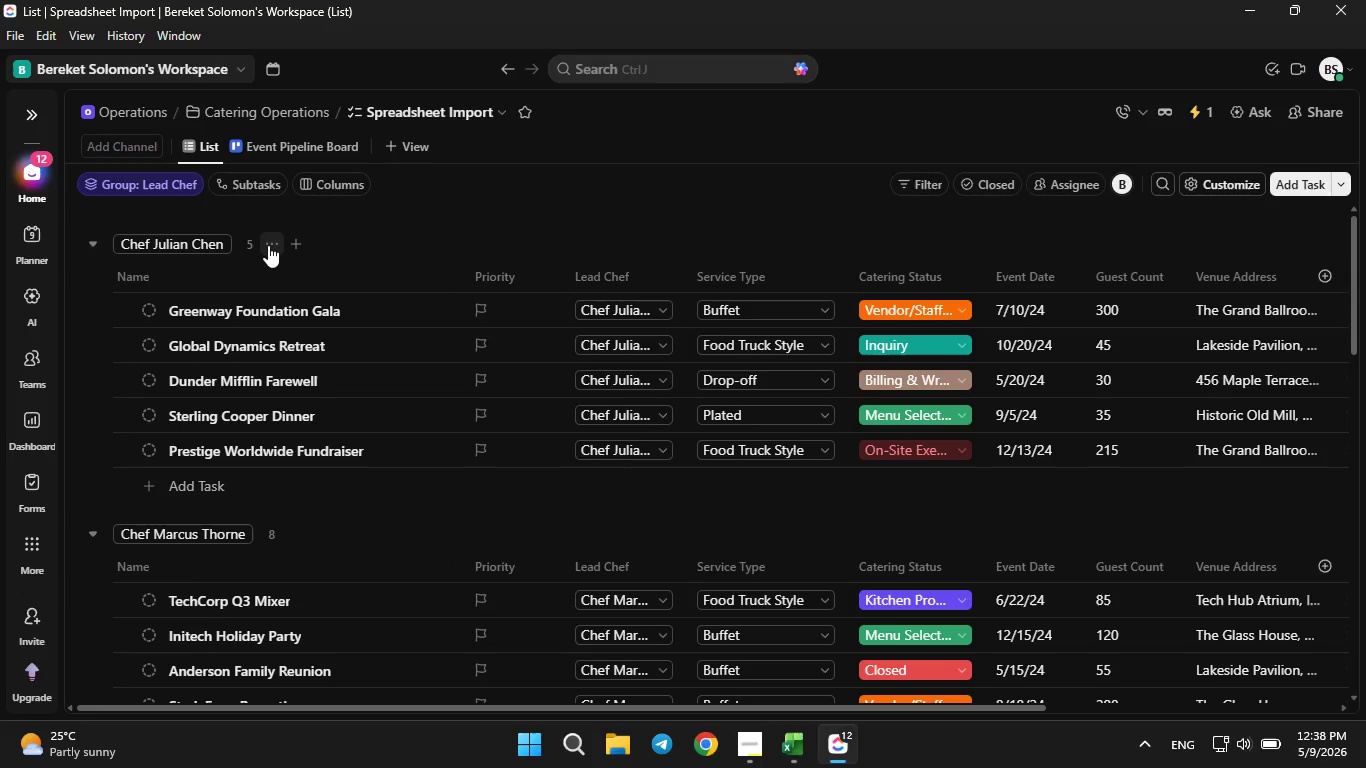 
left_click([268, 245])
 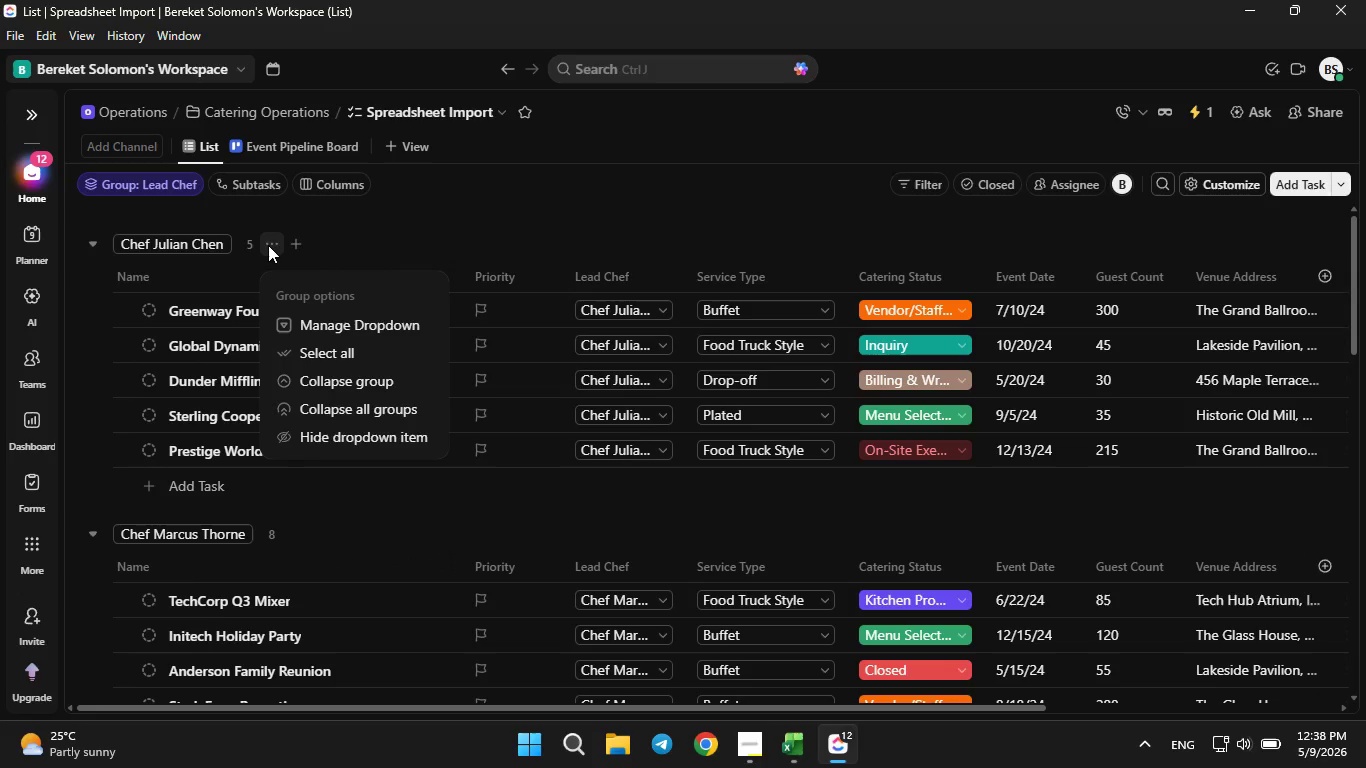 
left_click([268, 245])
 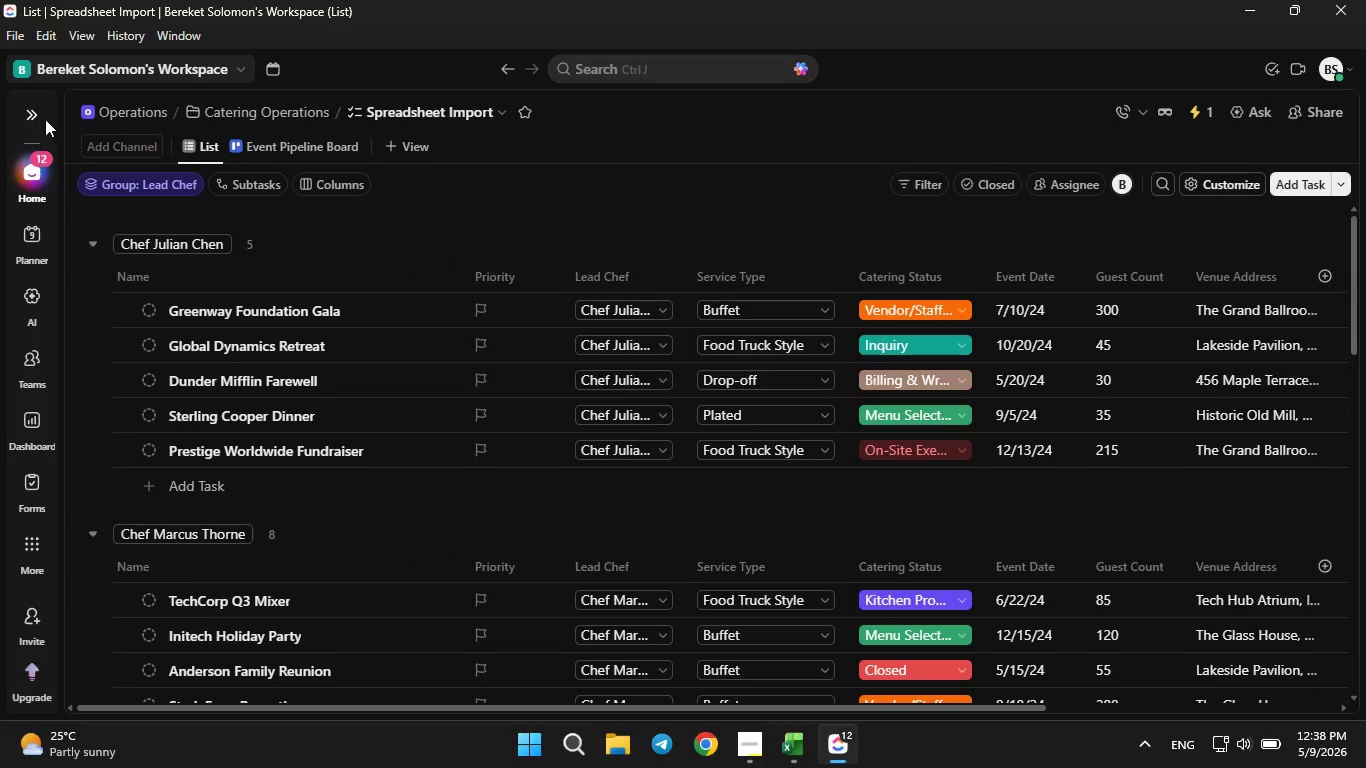 
left_click([33, 108])
 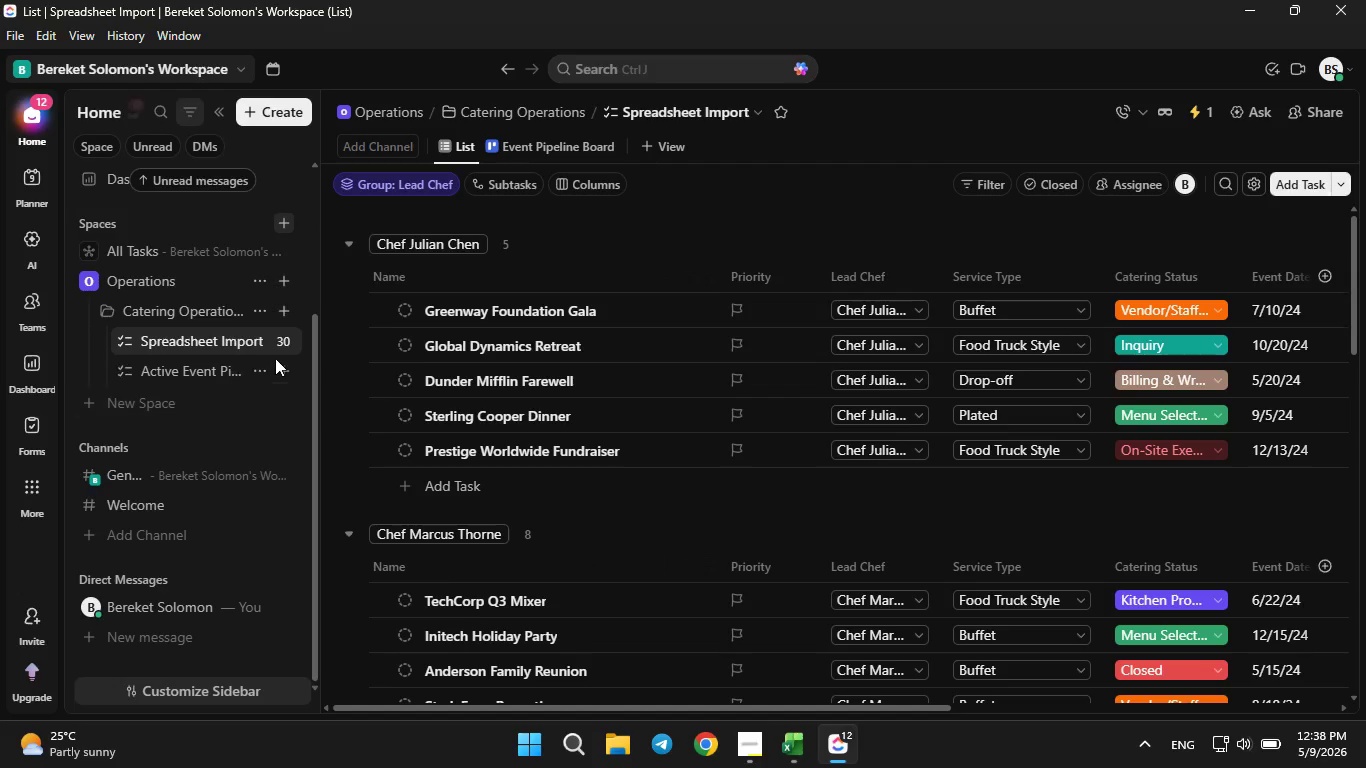 
left_click([259, 335])
 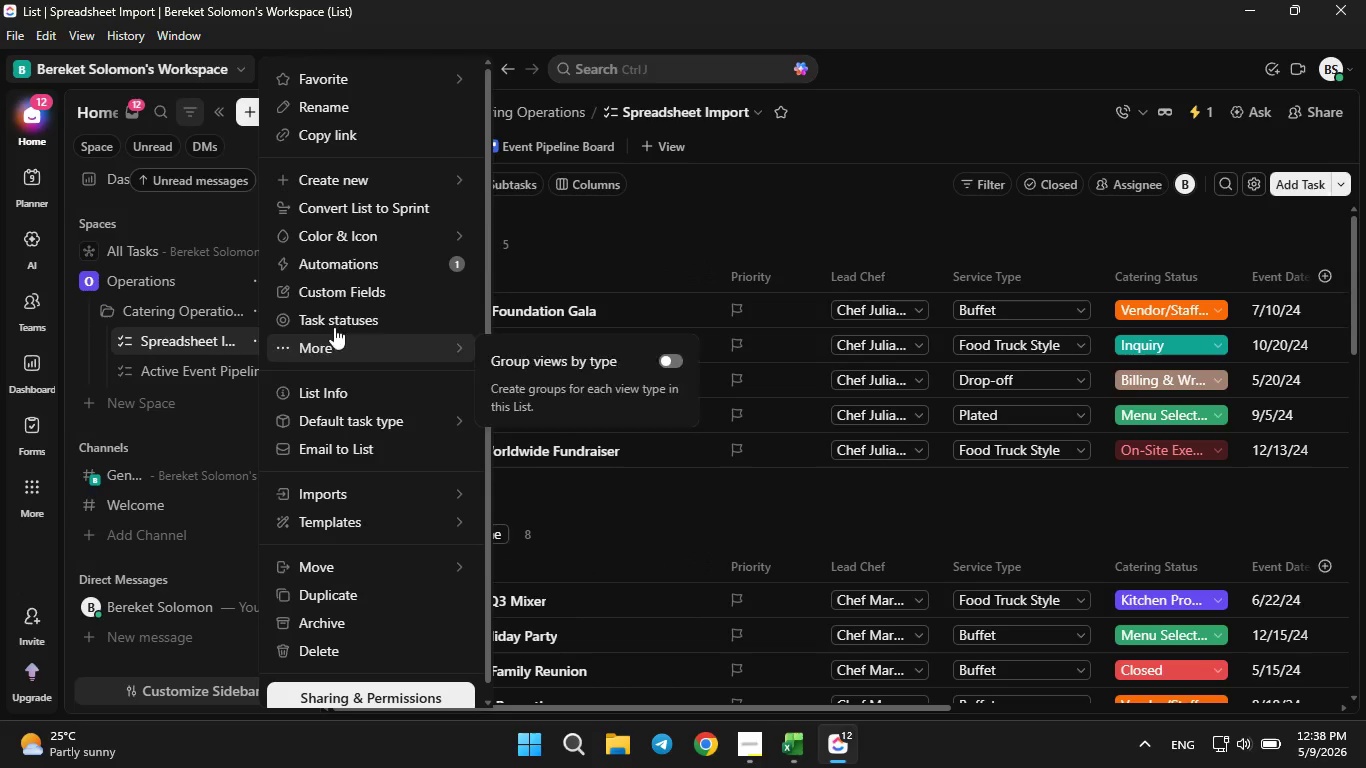 
left_click([369, 297])
 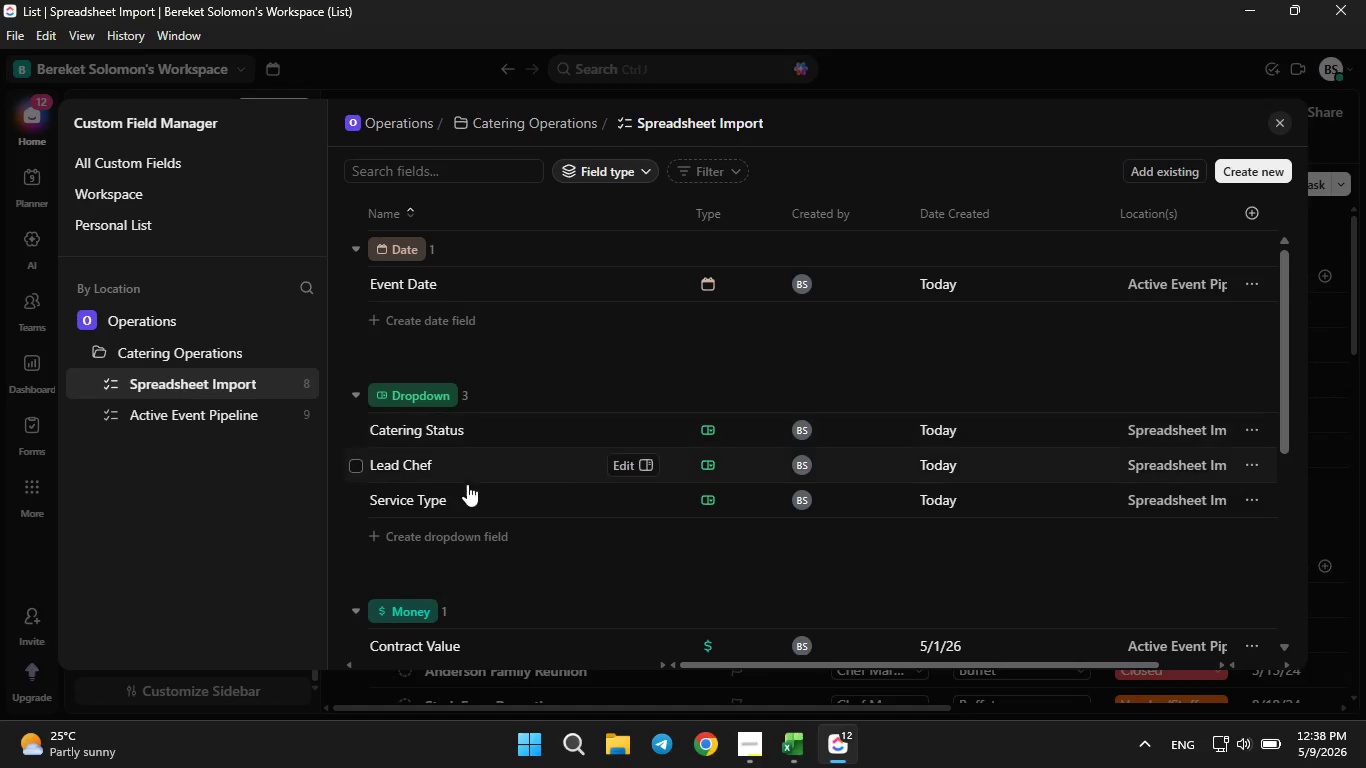 
left_click([627, 468])
 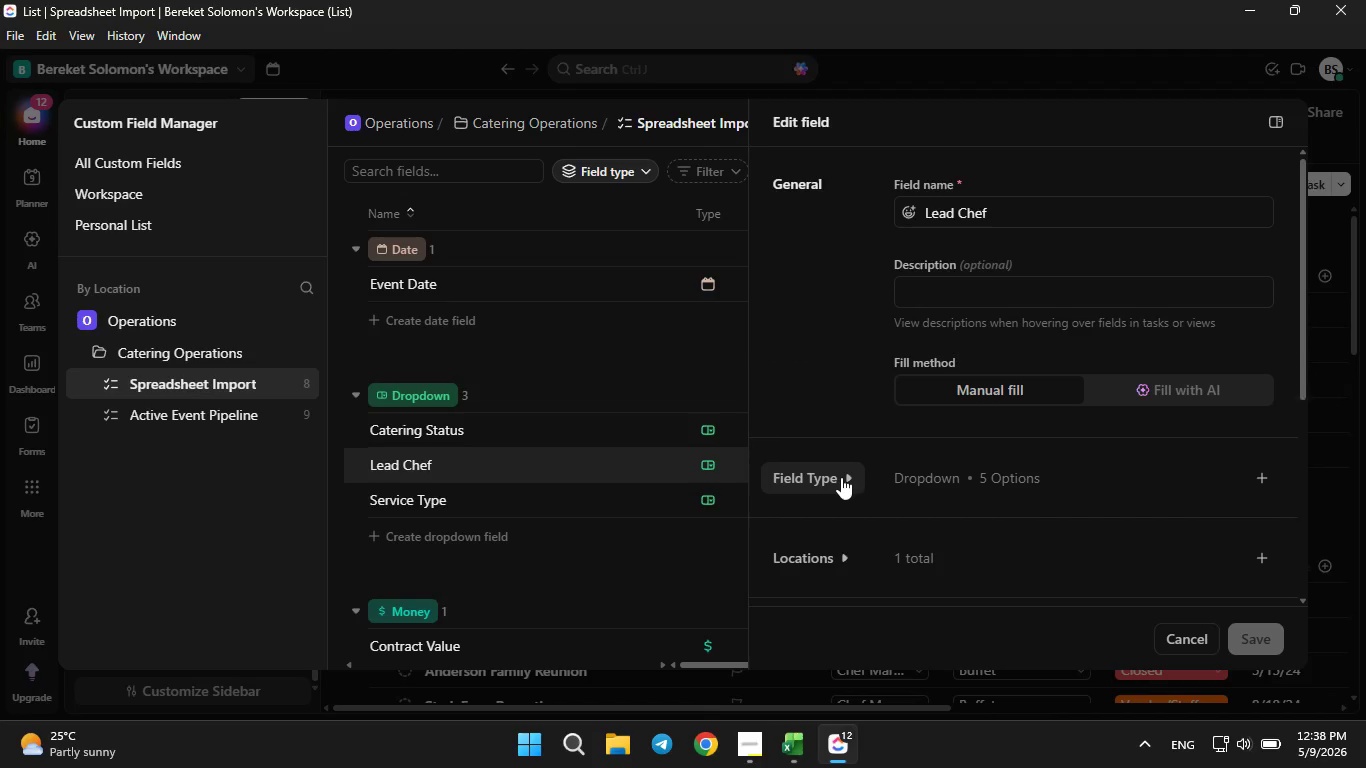 
left_click([835, 471])
 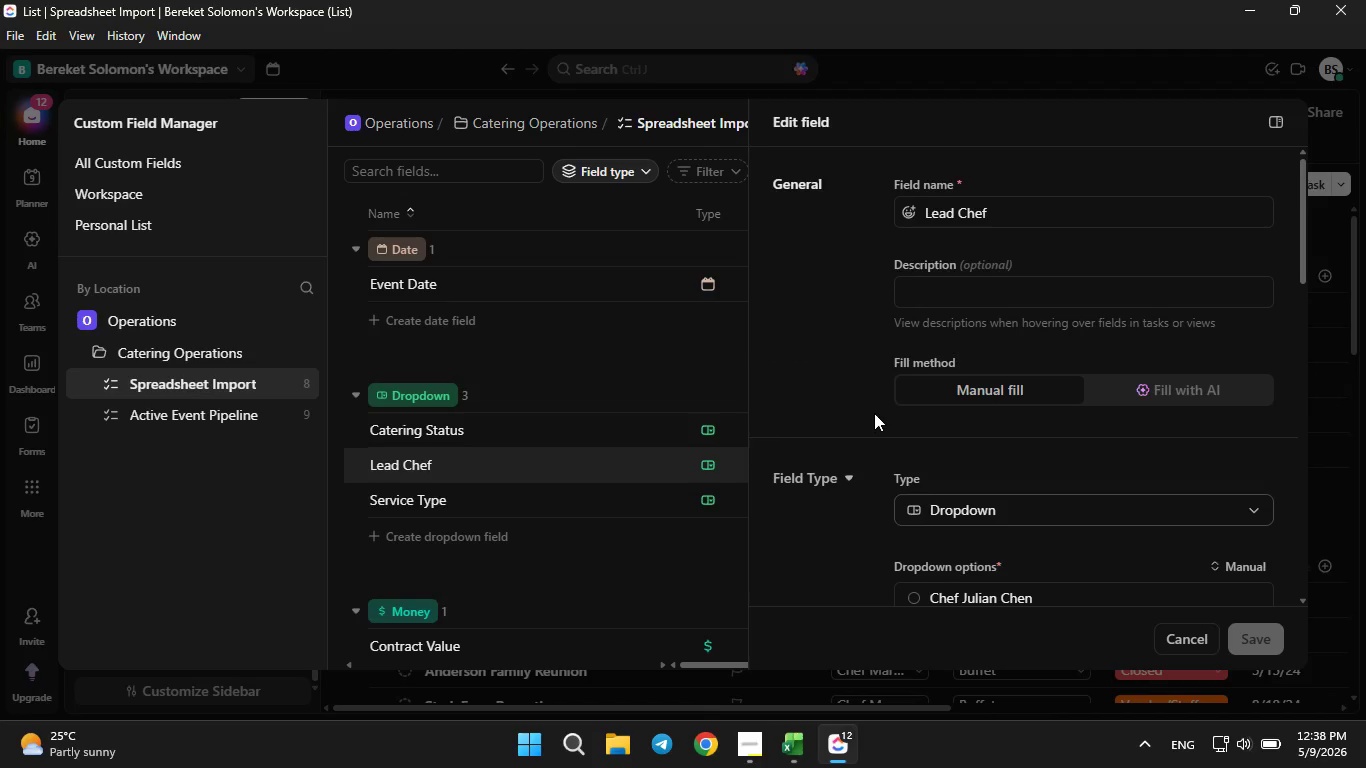 
scroll: coordinate [874, 413], scroll_direction: down, amount: 3.0
 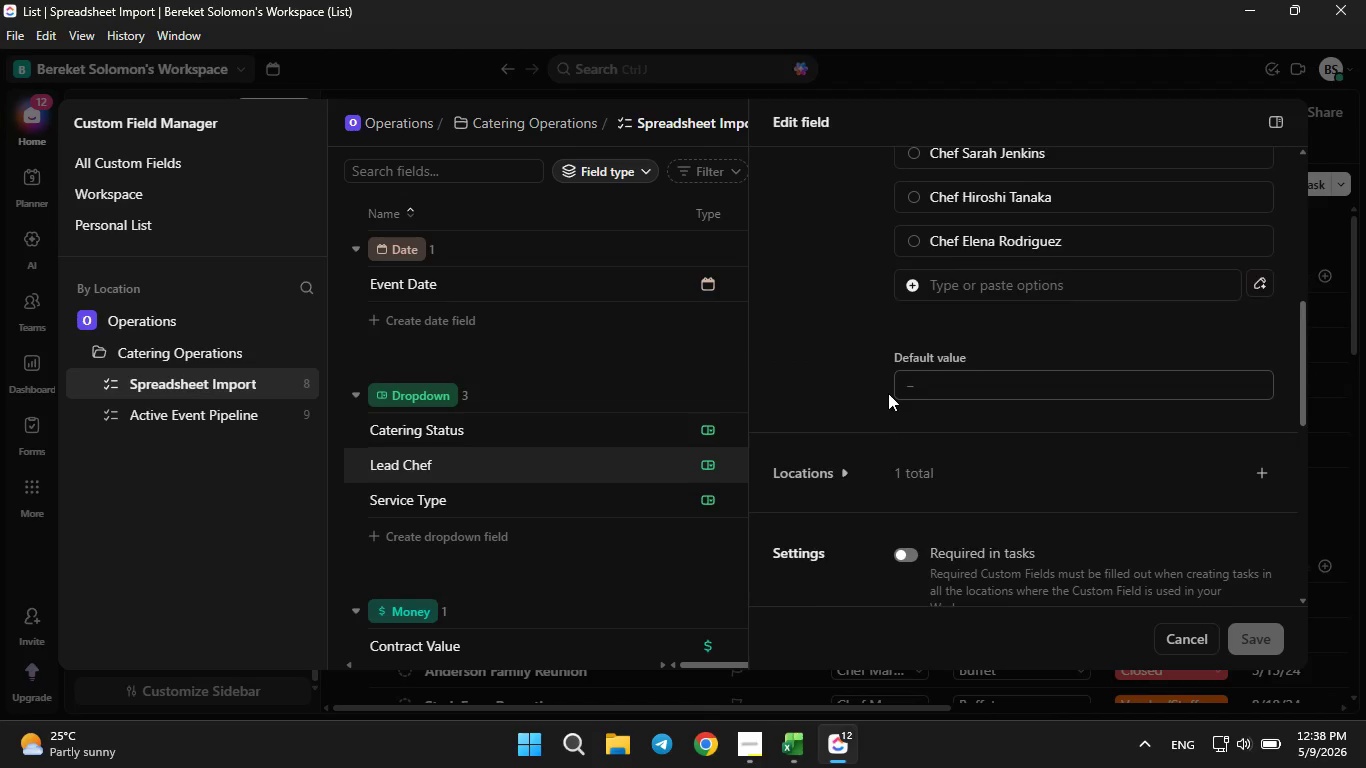 
scroll: coordinate [888, 393], scroll_direction: up, amount: 1.0
 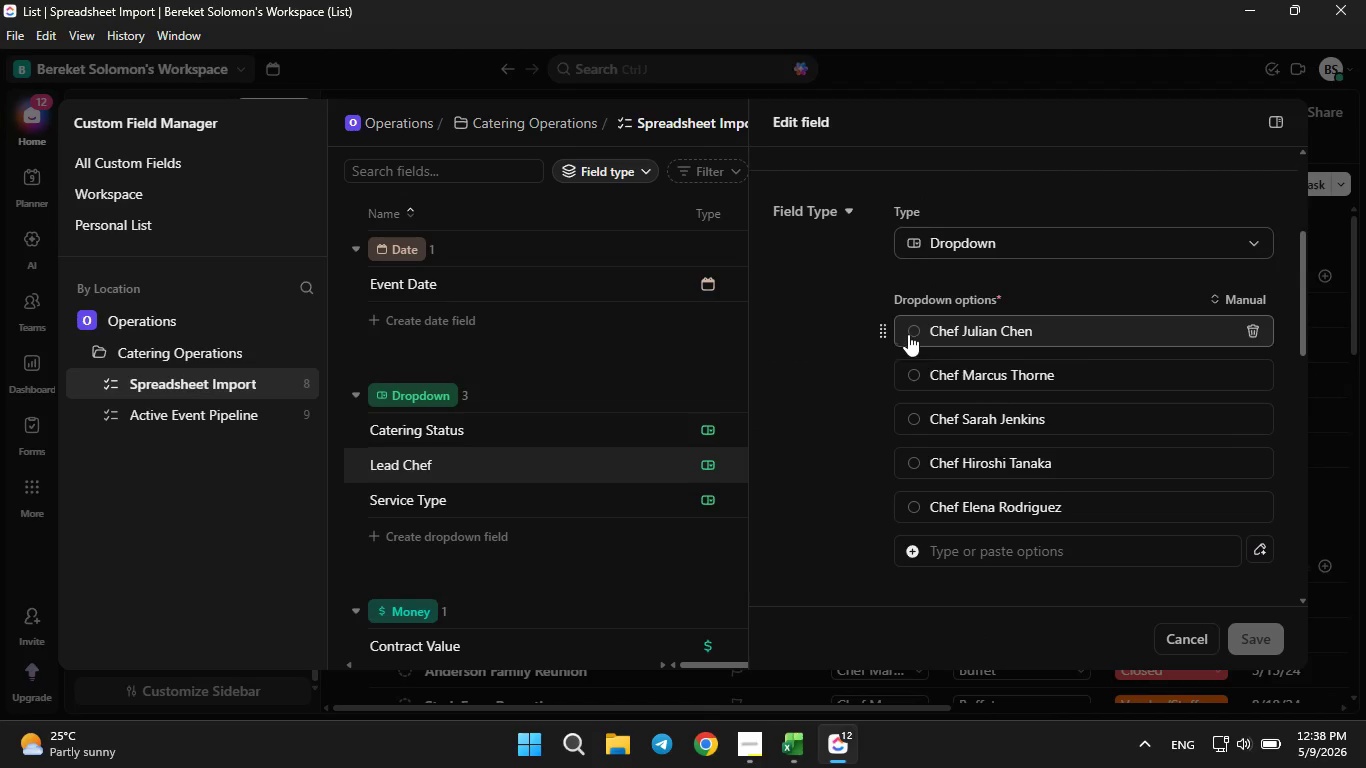 
left_click([910, 334])
 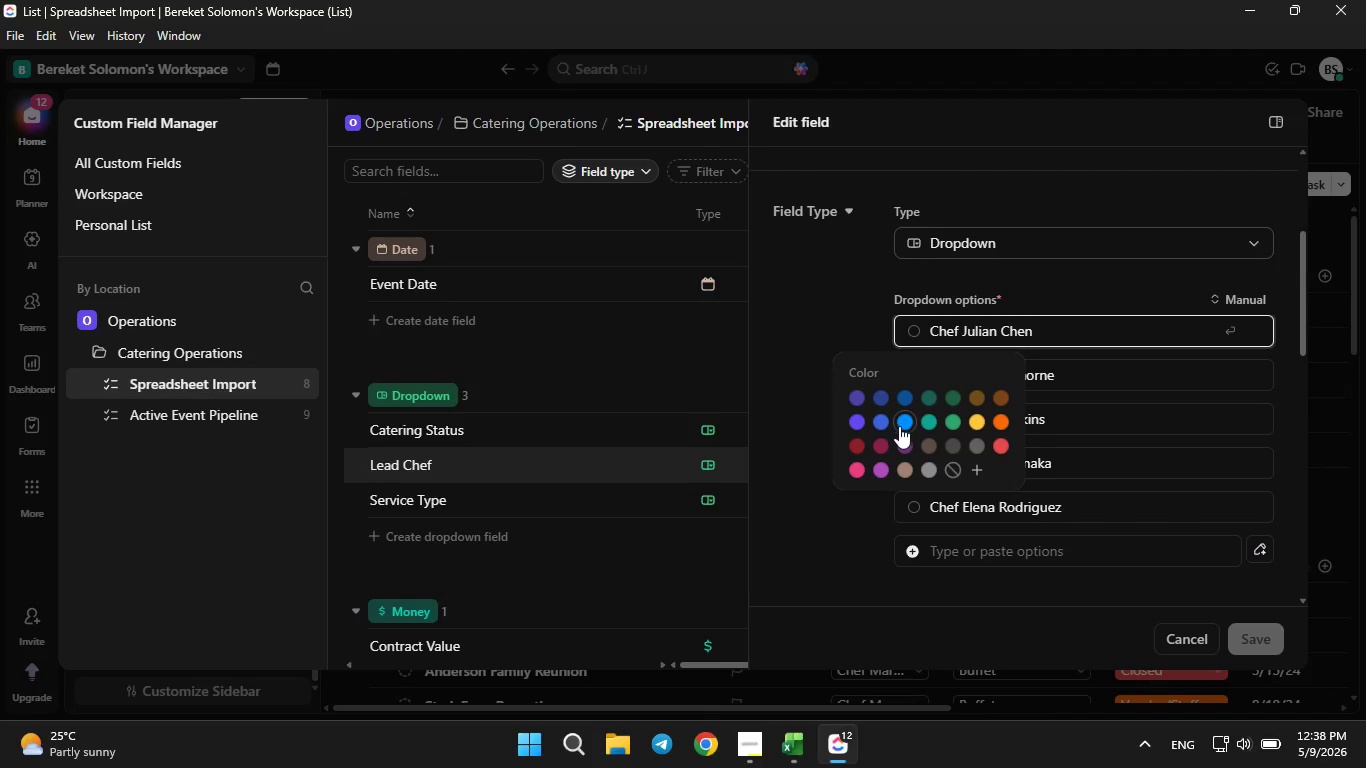 
left_click([899, 426])
 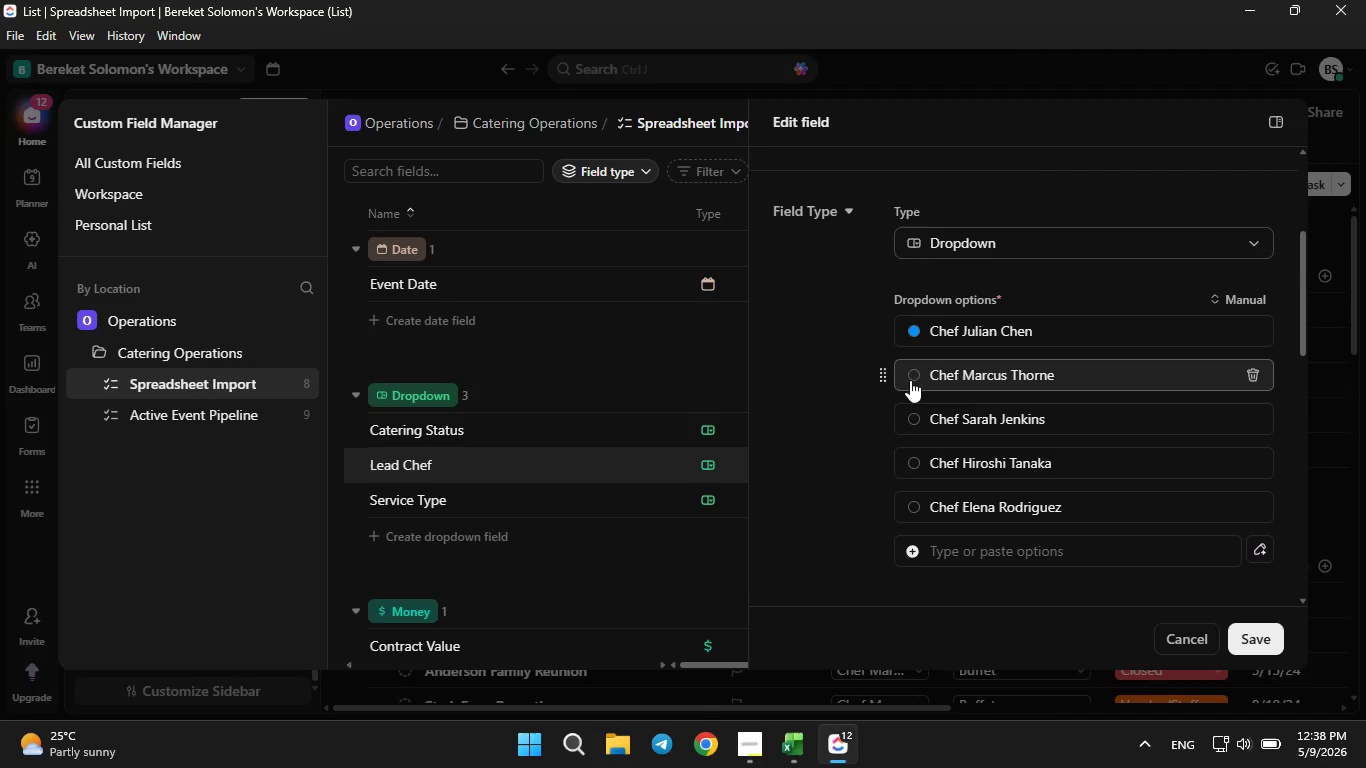 
left_click([910, 380])
 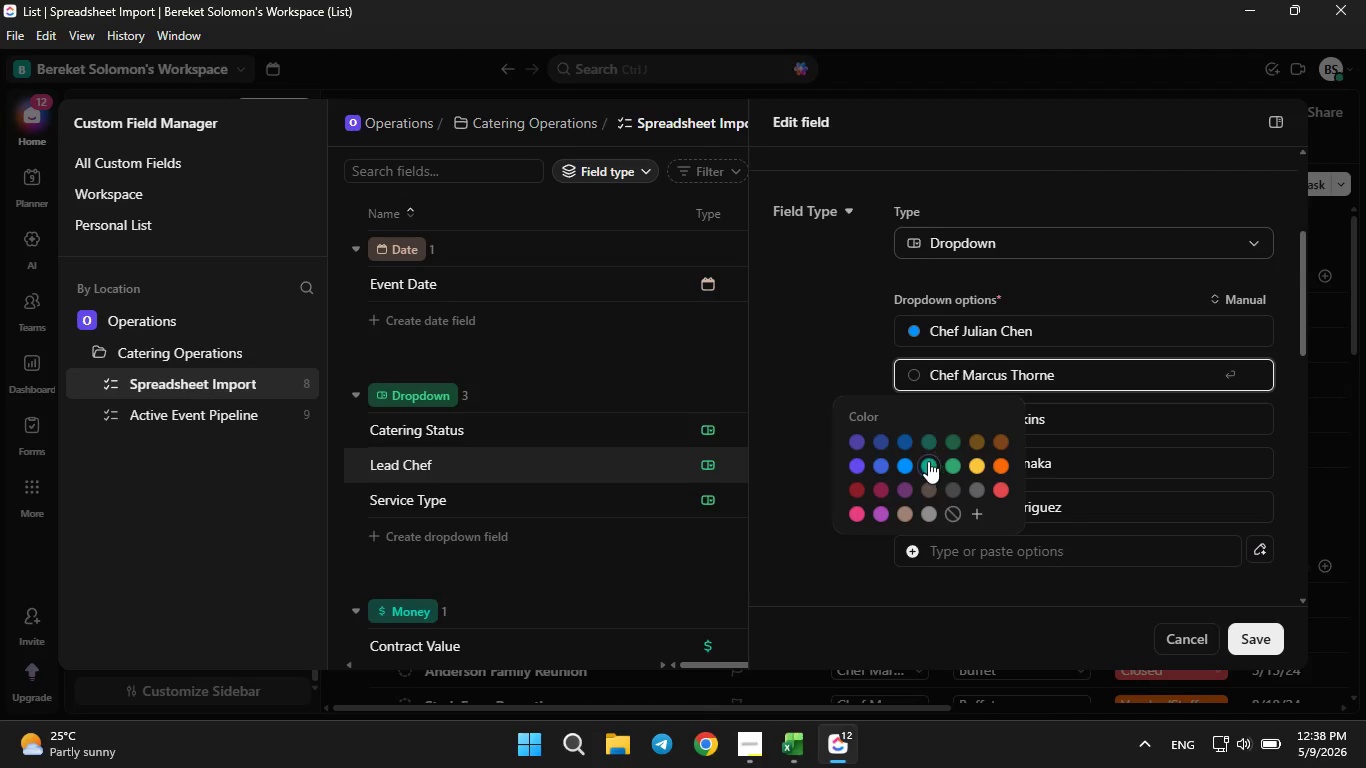 
left_click([928, 461])
 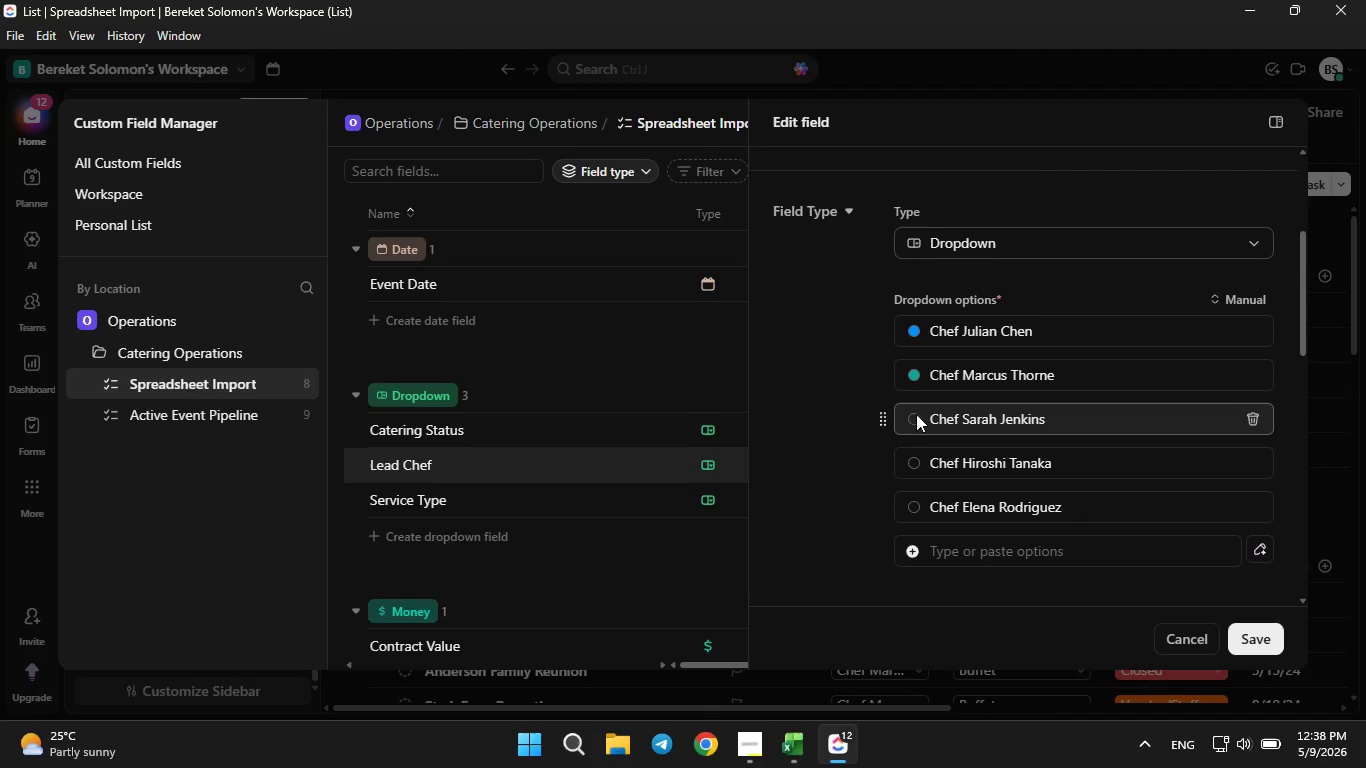 
left_click([916, 414])
 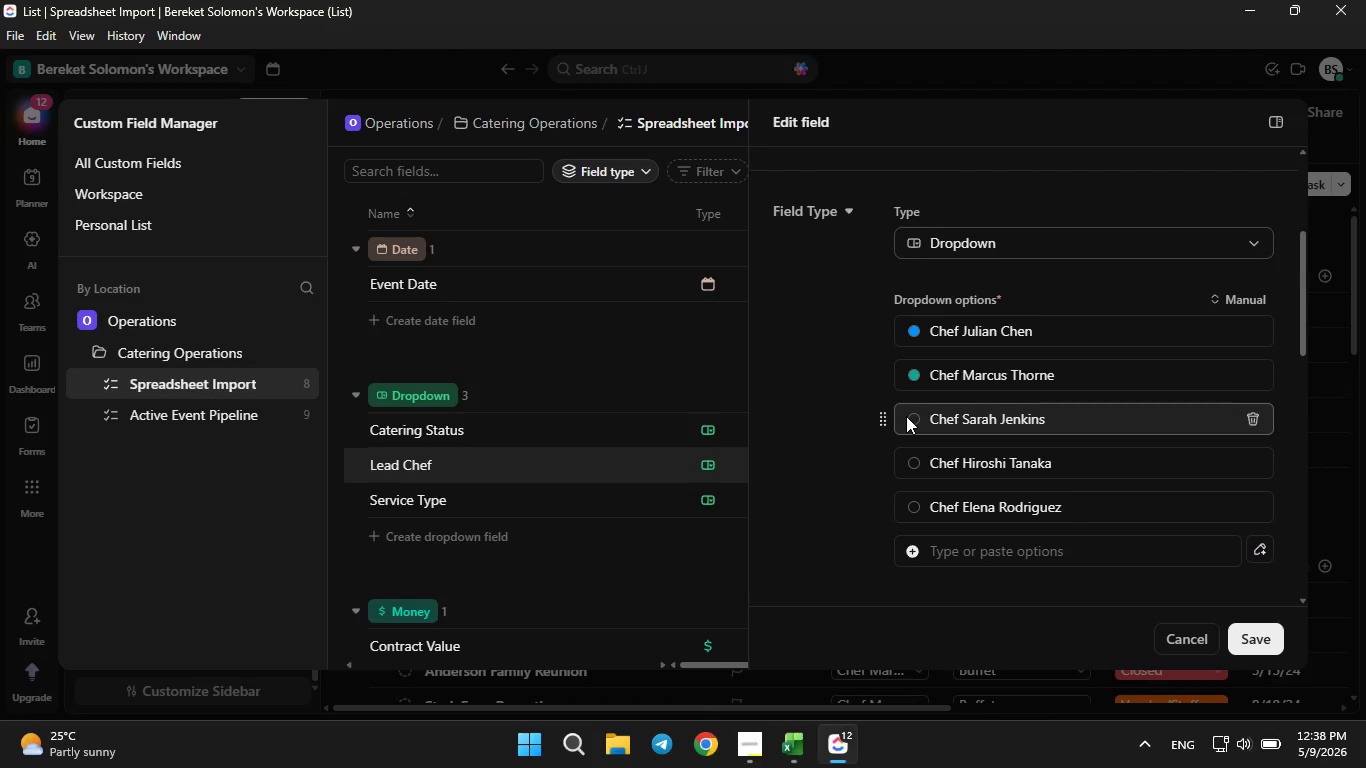 
left_click([906, 416])
 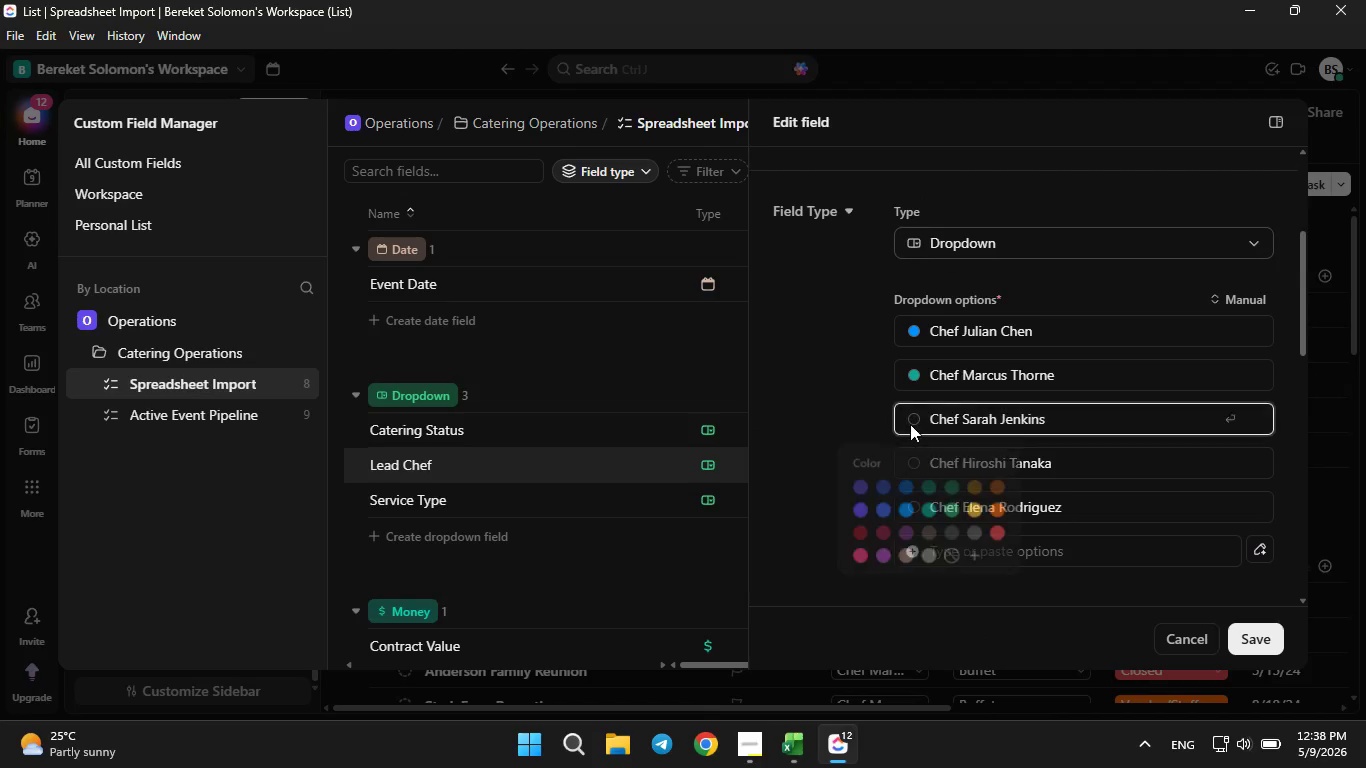 
double_click([910, 424])
 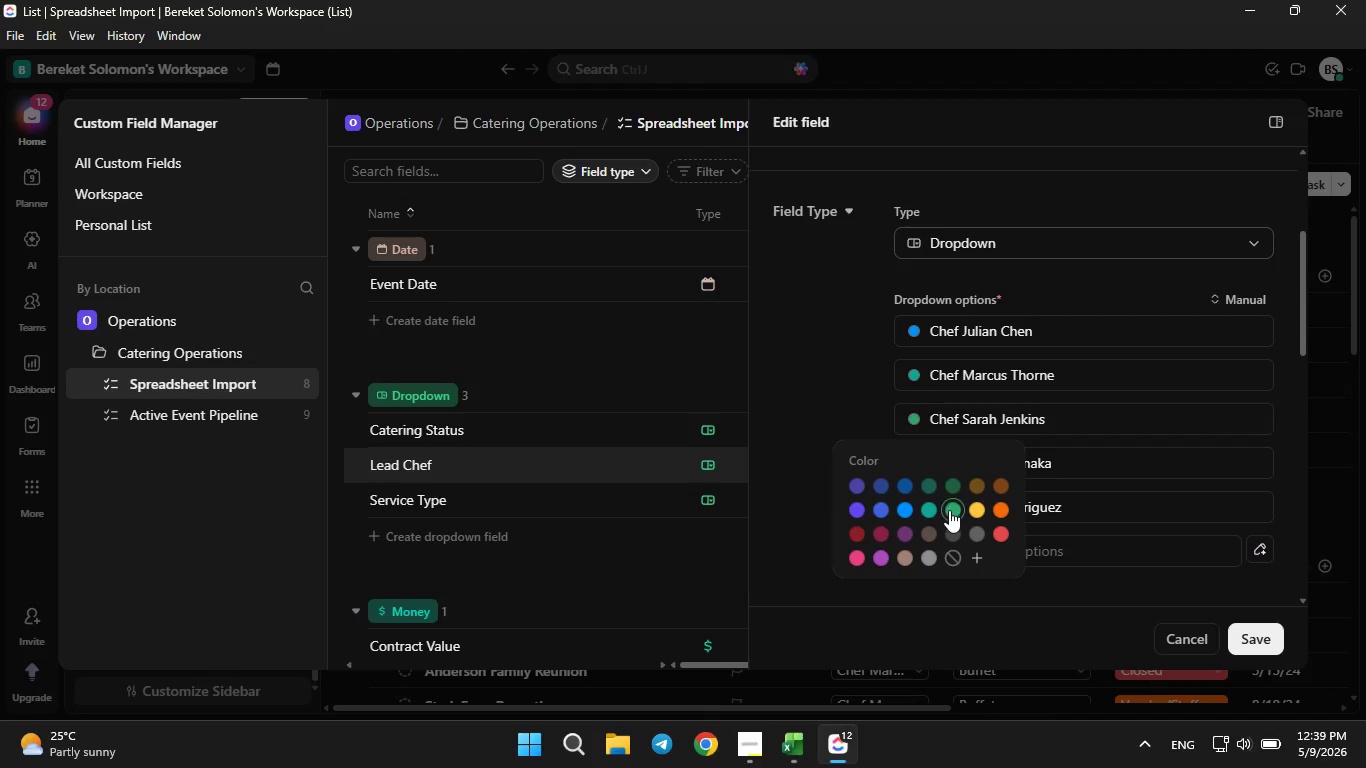 
left_click([949, 510])
 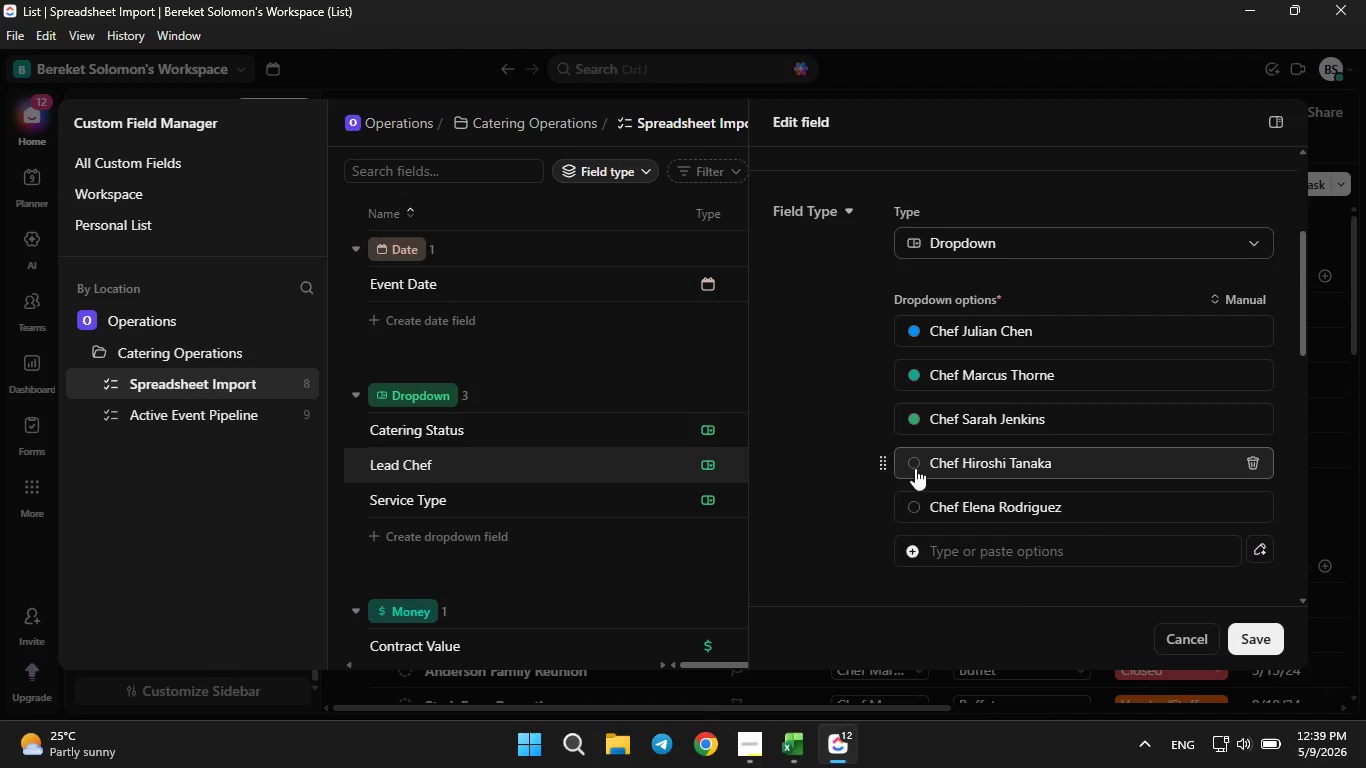 
left_click([915, 468])
 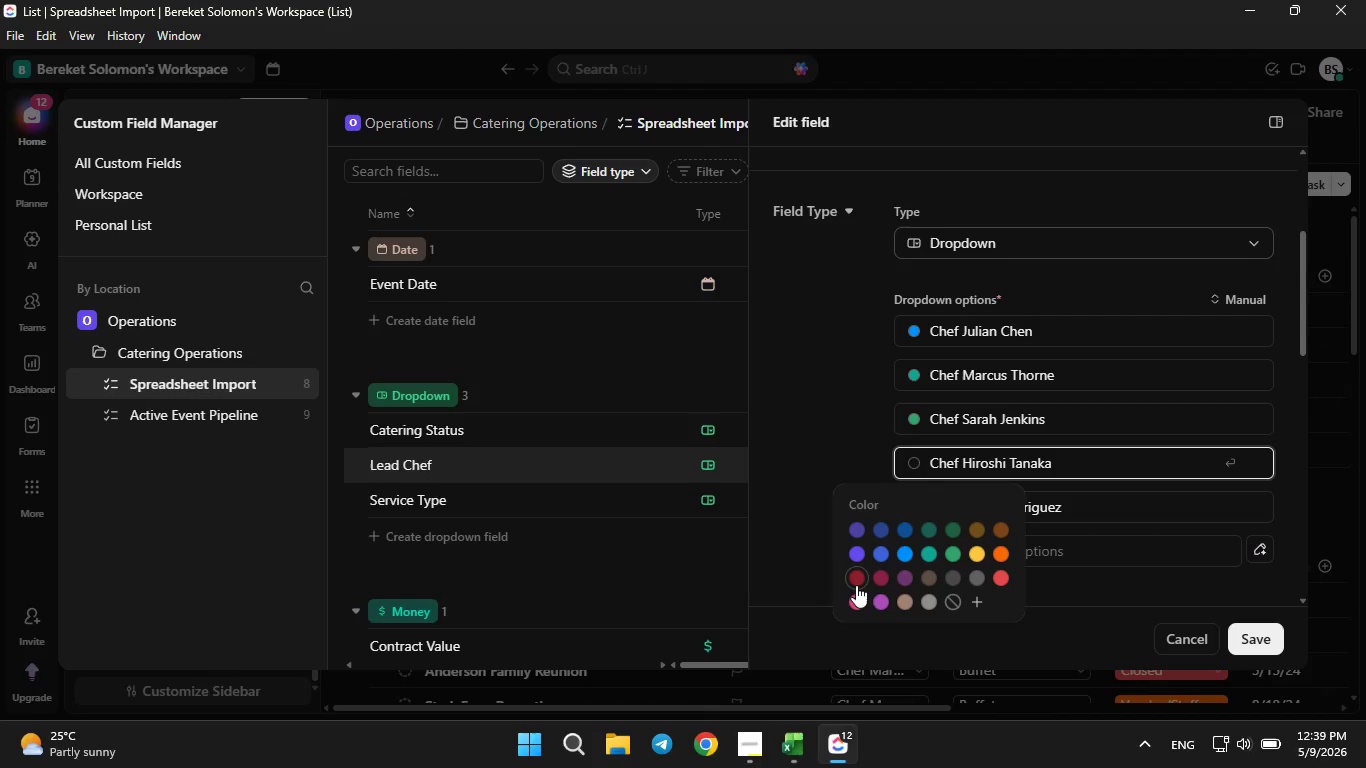 
left_click([854, 579])
 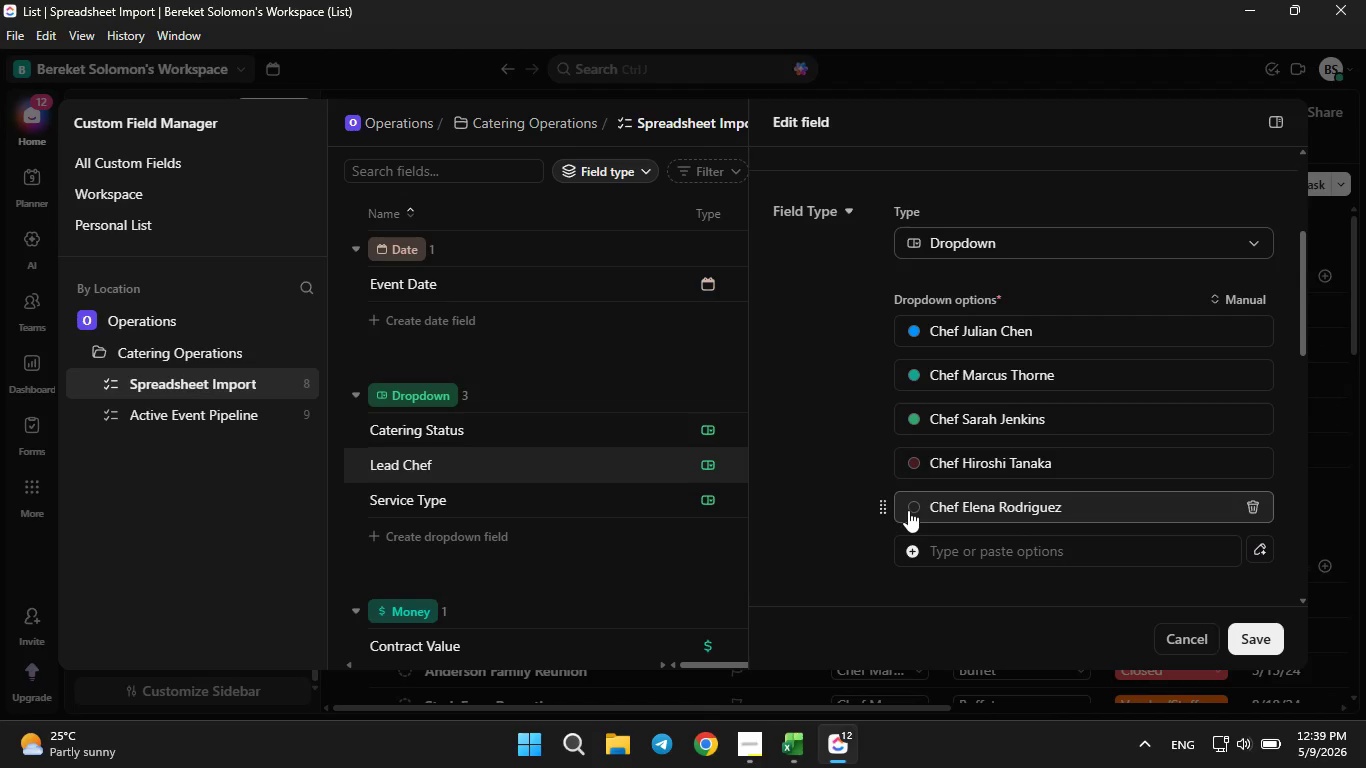 
left_click([908, 510])
 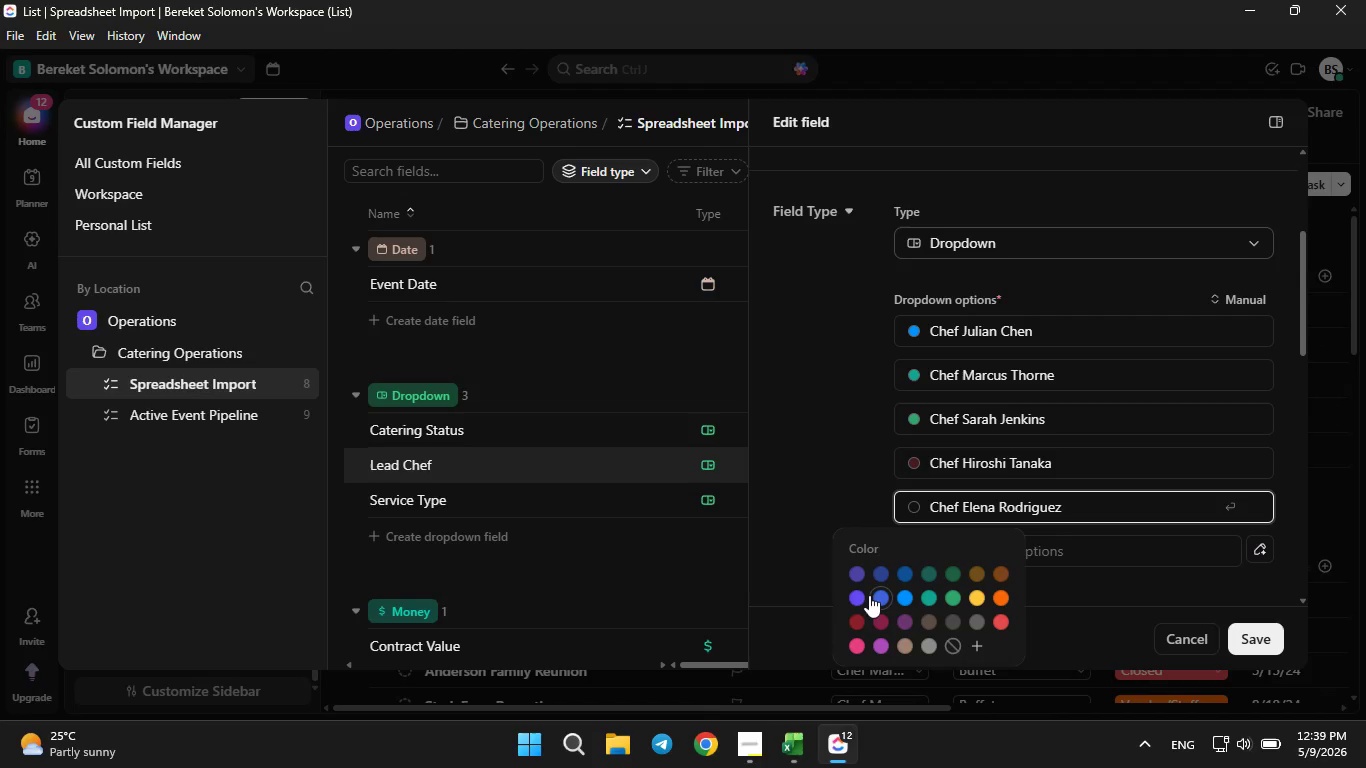 
left_click([866, 594])
 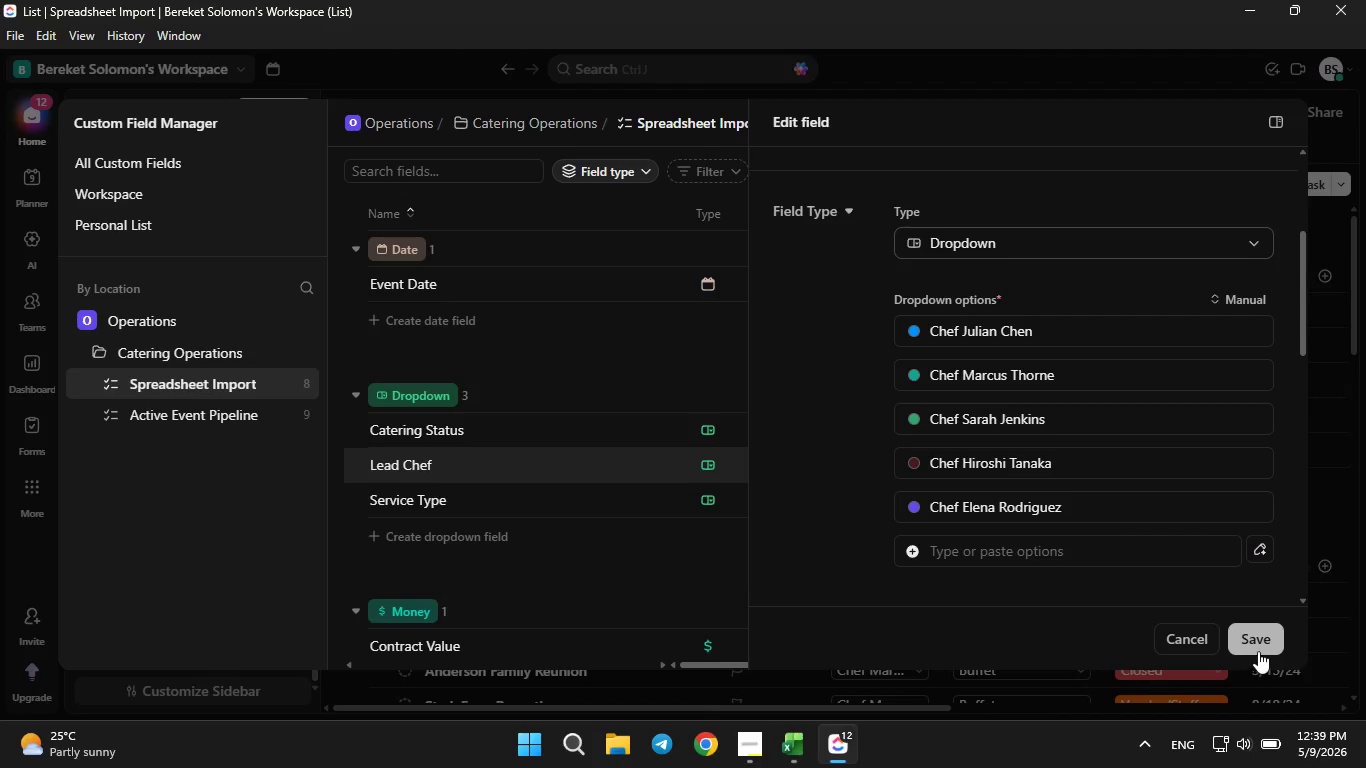 
left_click([1255, 636])
 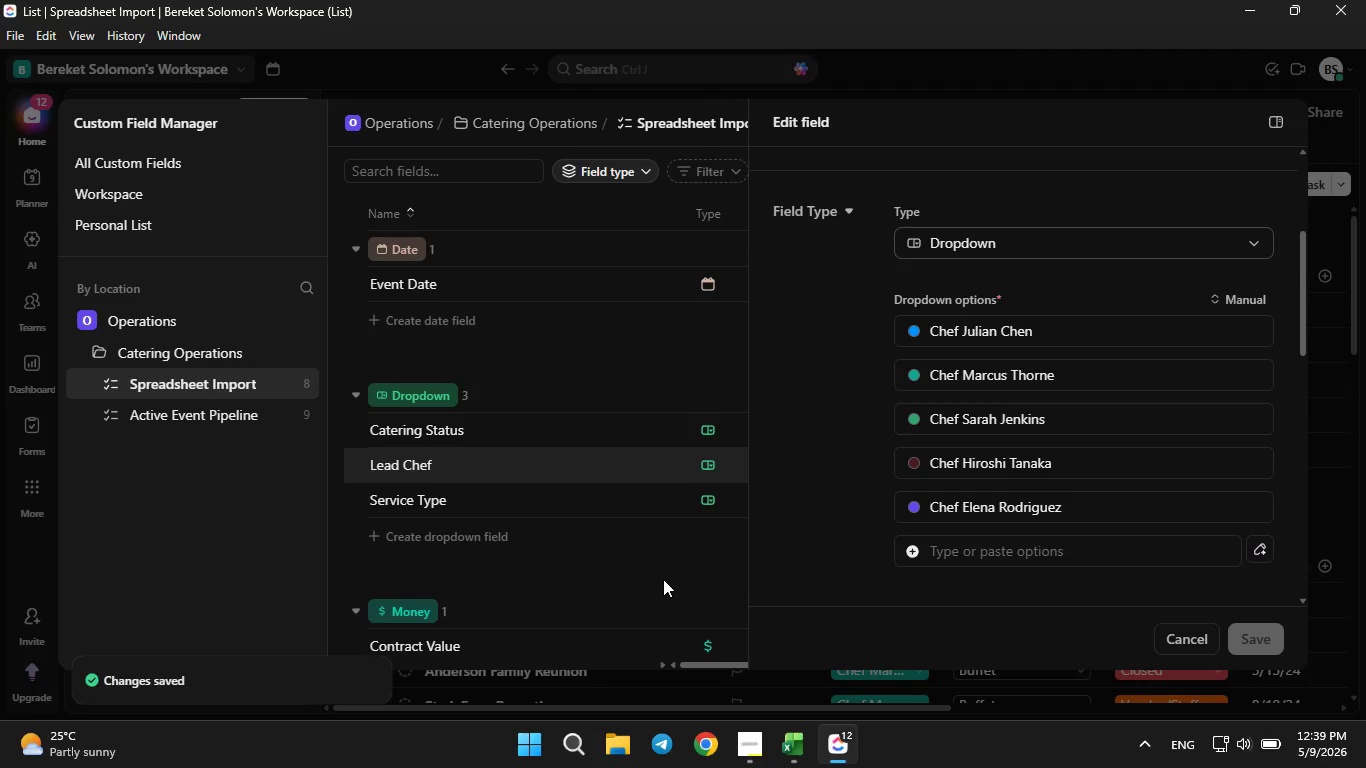 
wait(5.55)
 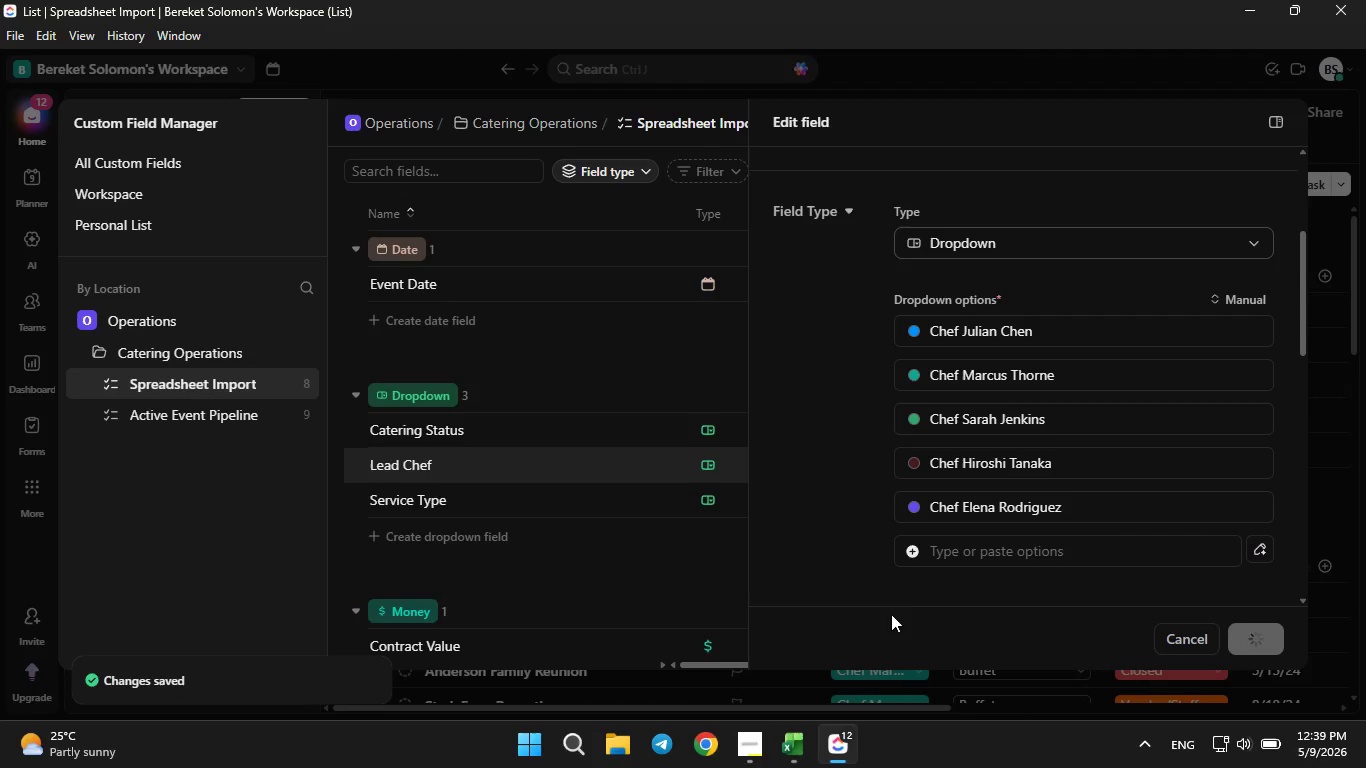 
left_click([663, 578])
 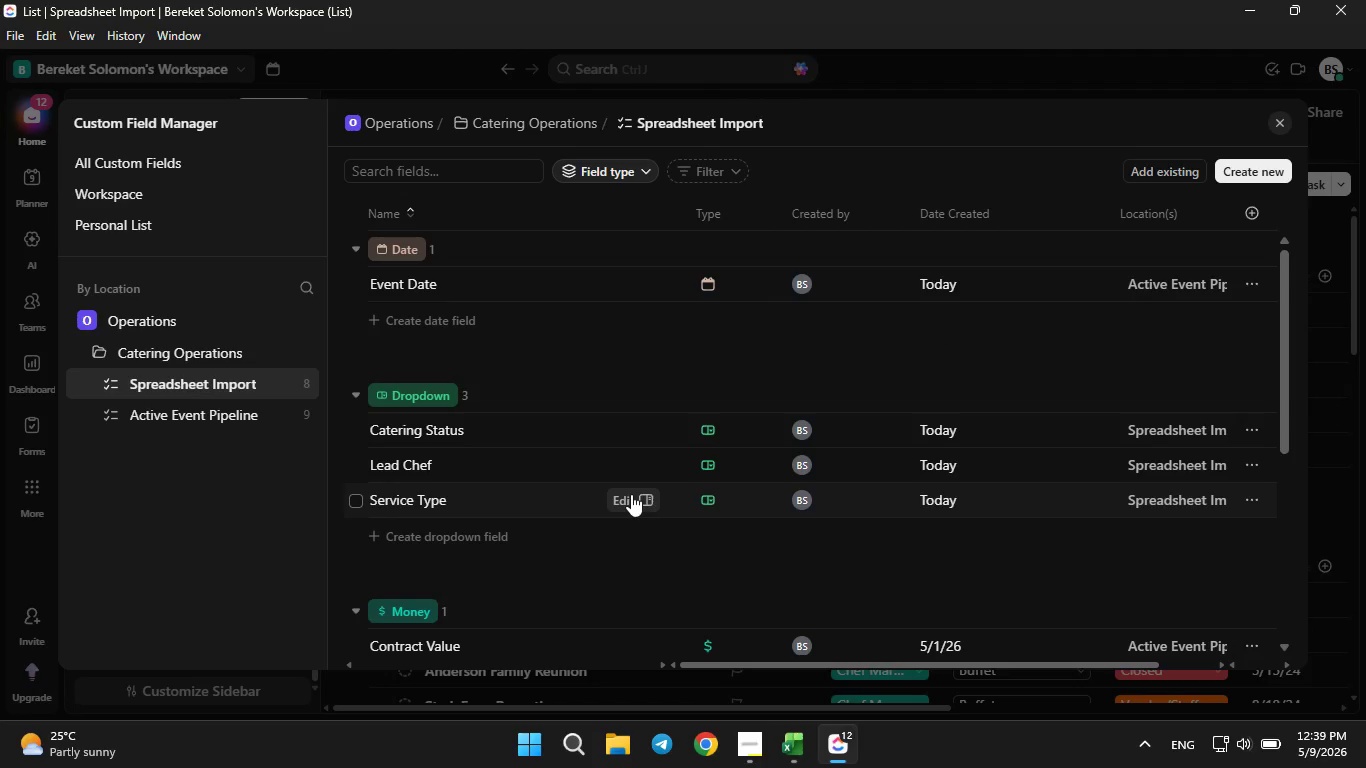 
left_click([628, 496])
 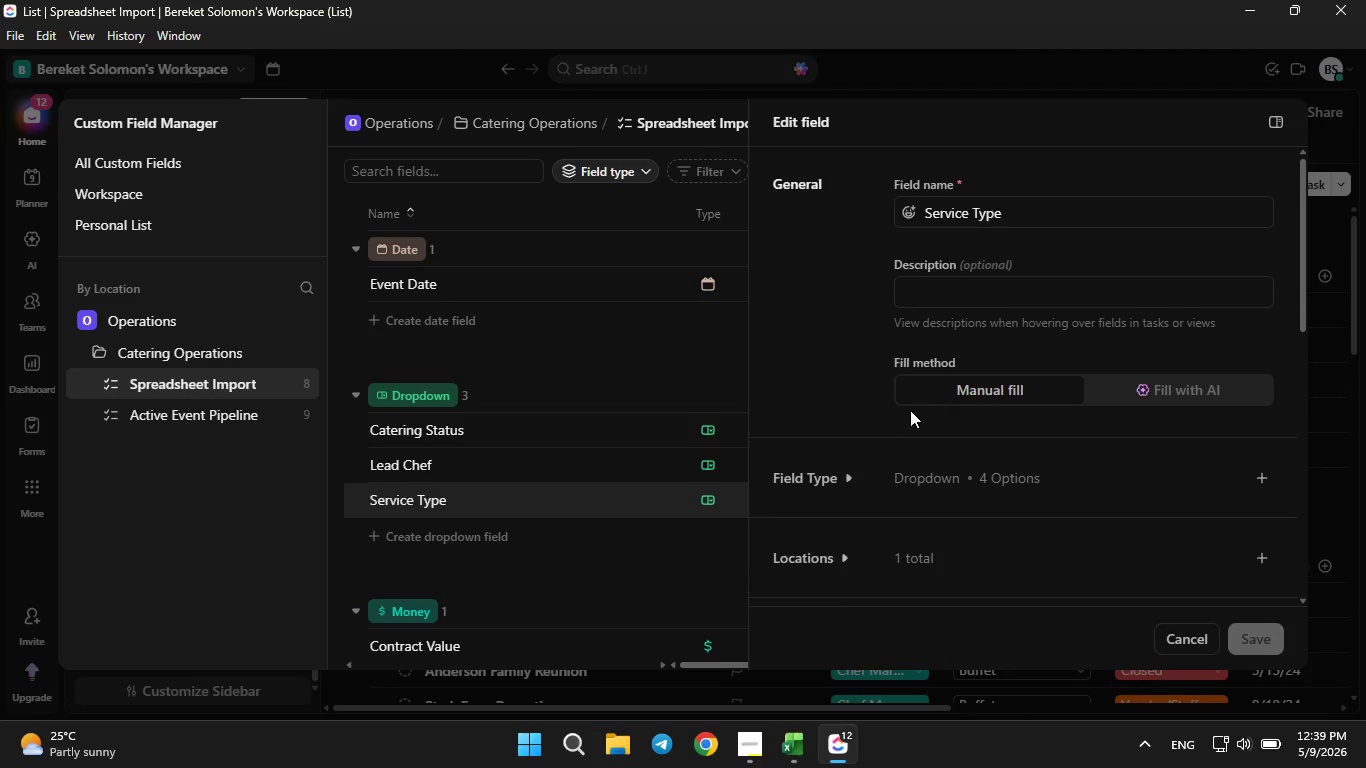 
left_click([841, 482])
 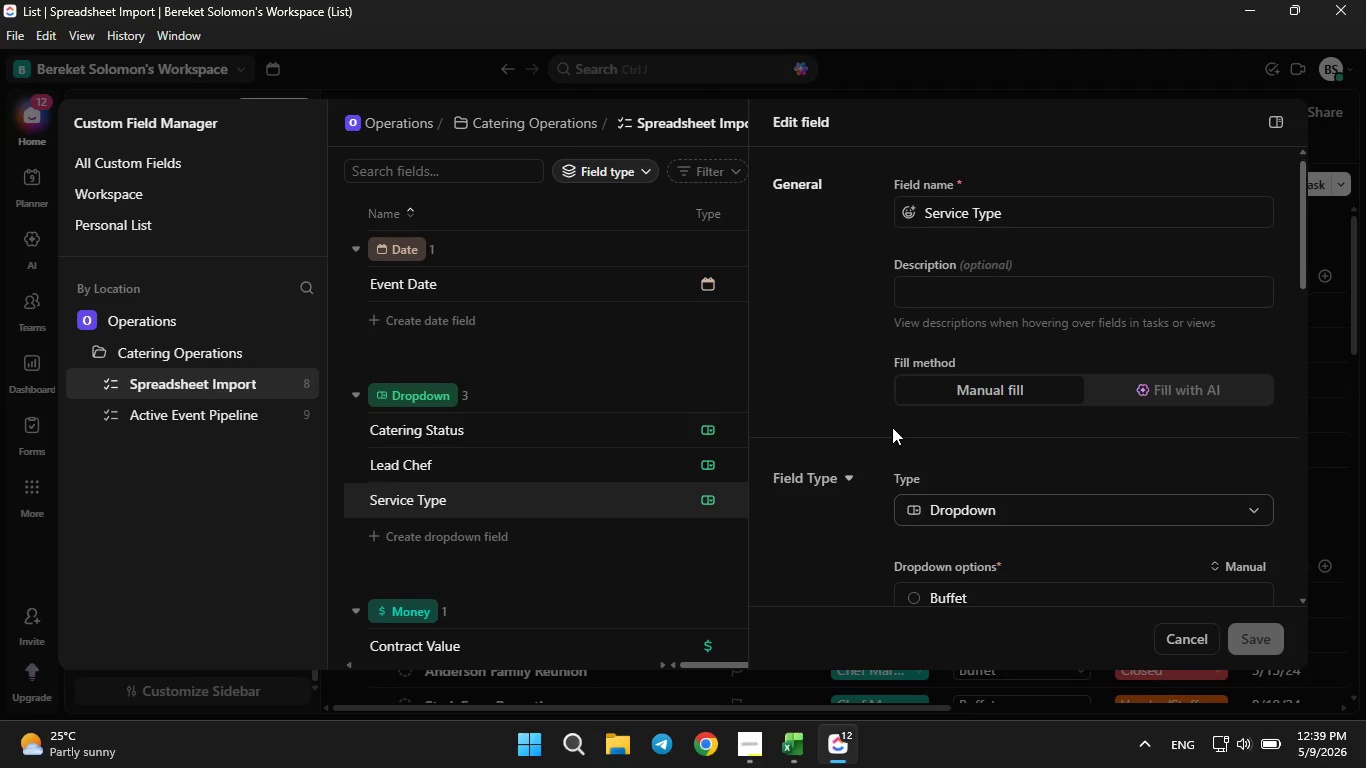 
scroll: coordinate [892, 427], scroll_direction: down, amount: 2.0
 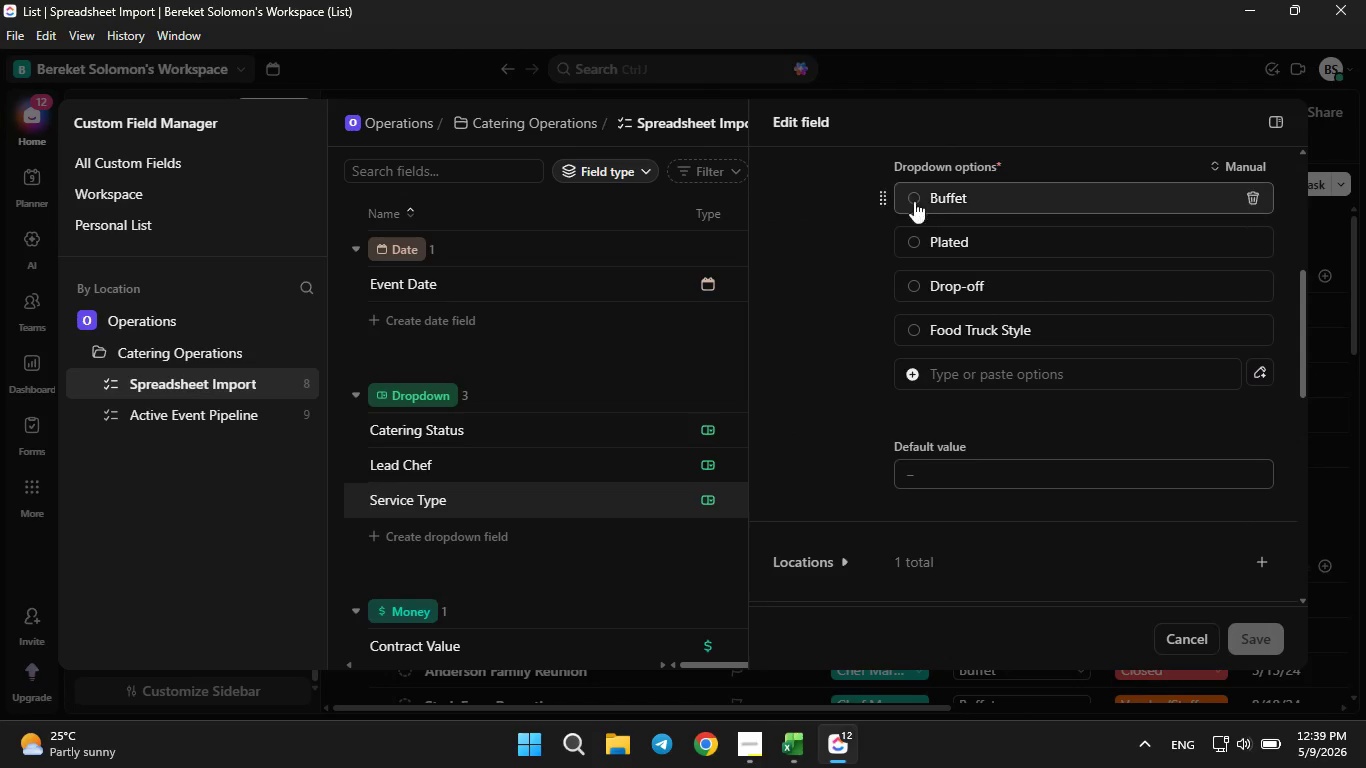 
left_click([913, 200])
 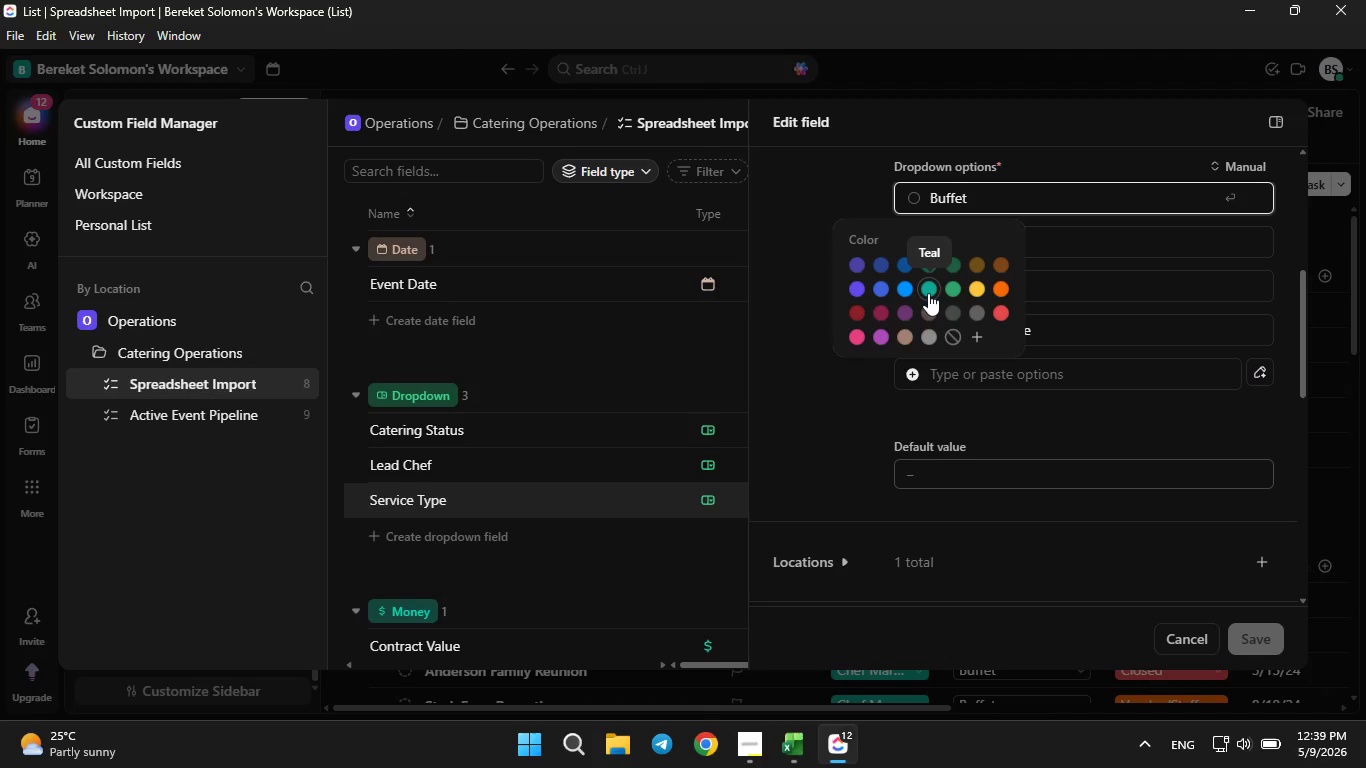 
left_click([928, 293])
 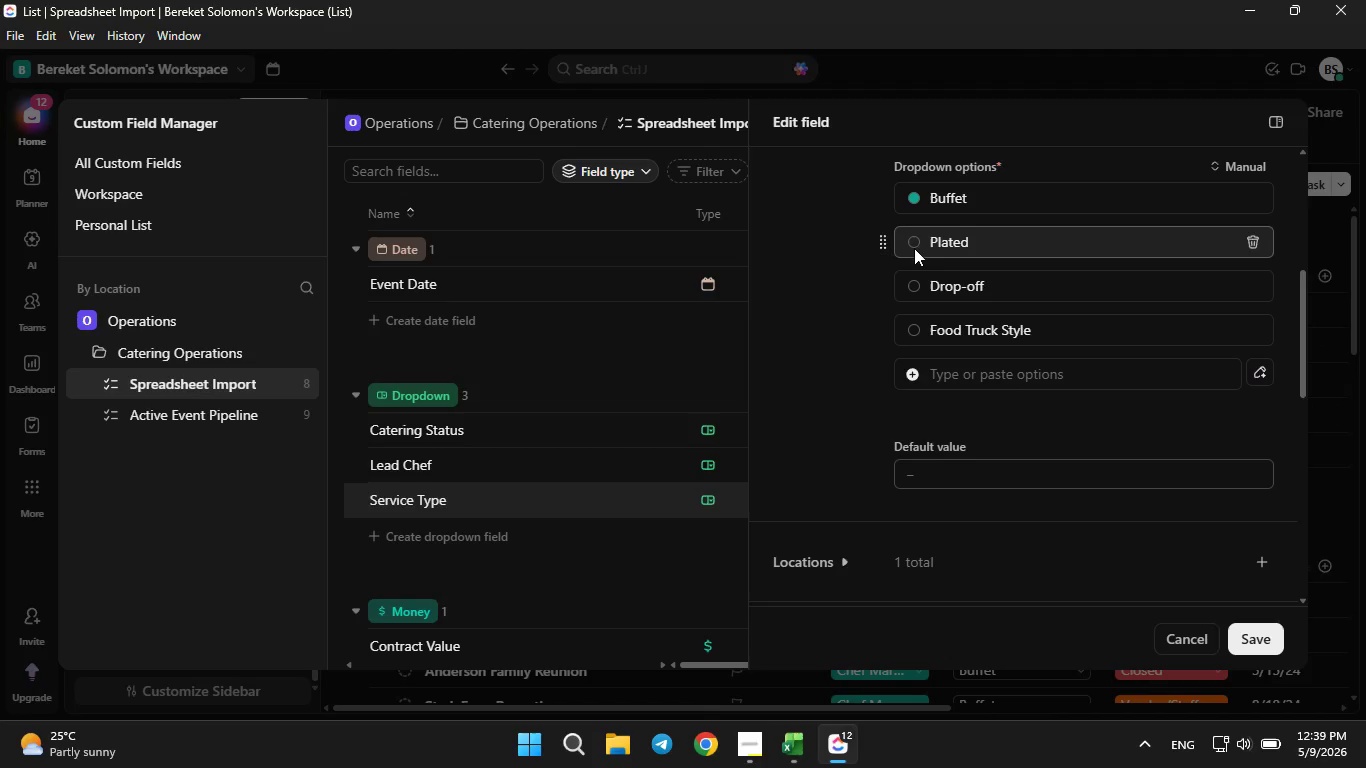 
double_click([914, 245])
 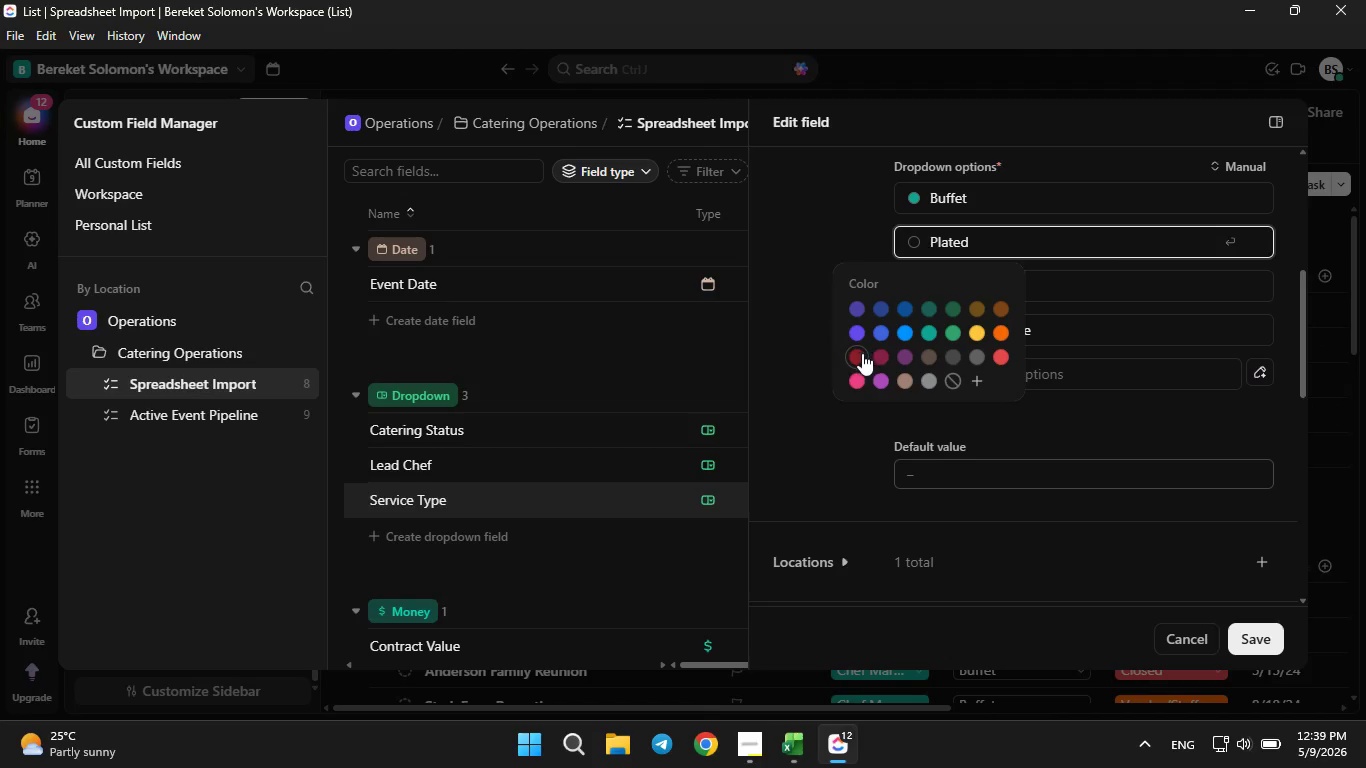 
left_click([856, 356])
 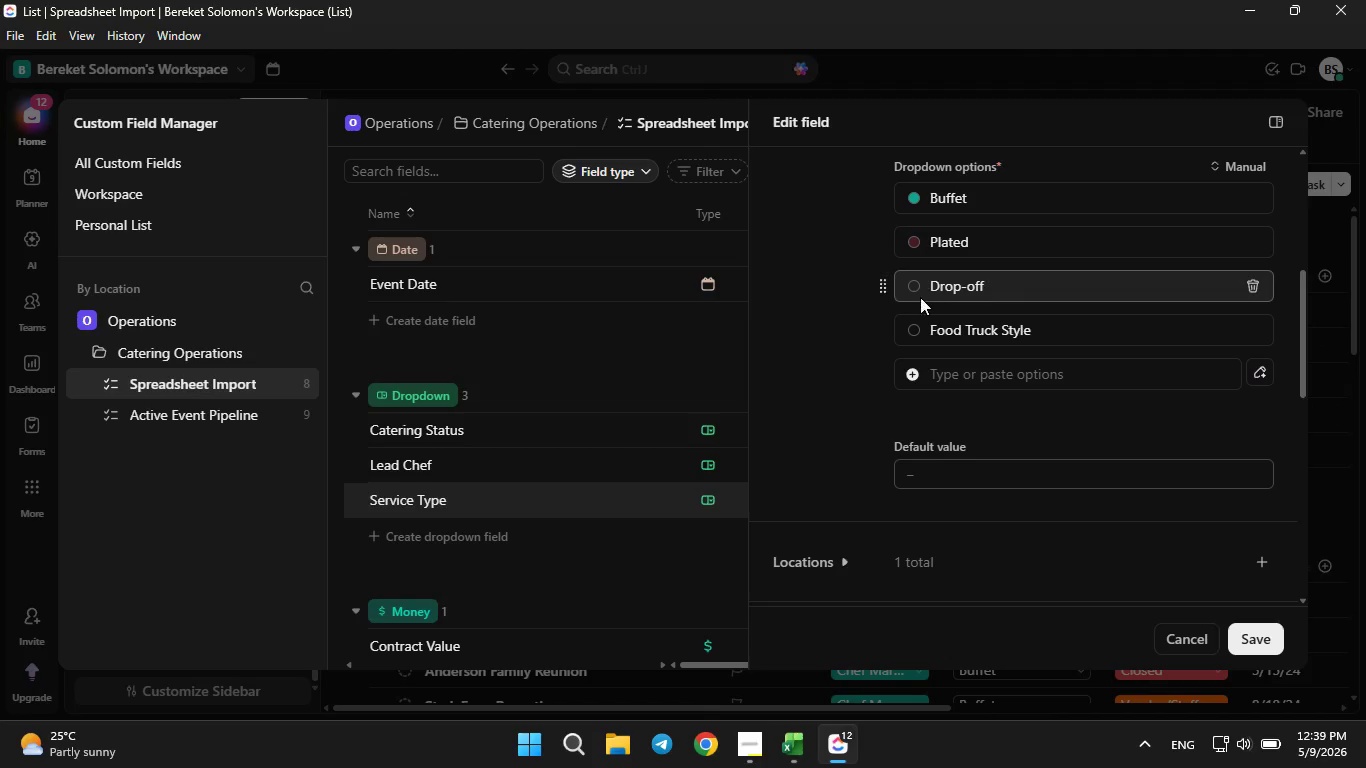 
left_click([909, 289])
 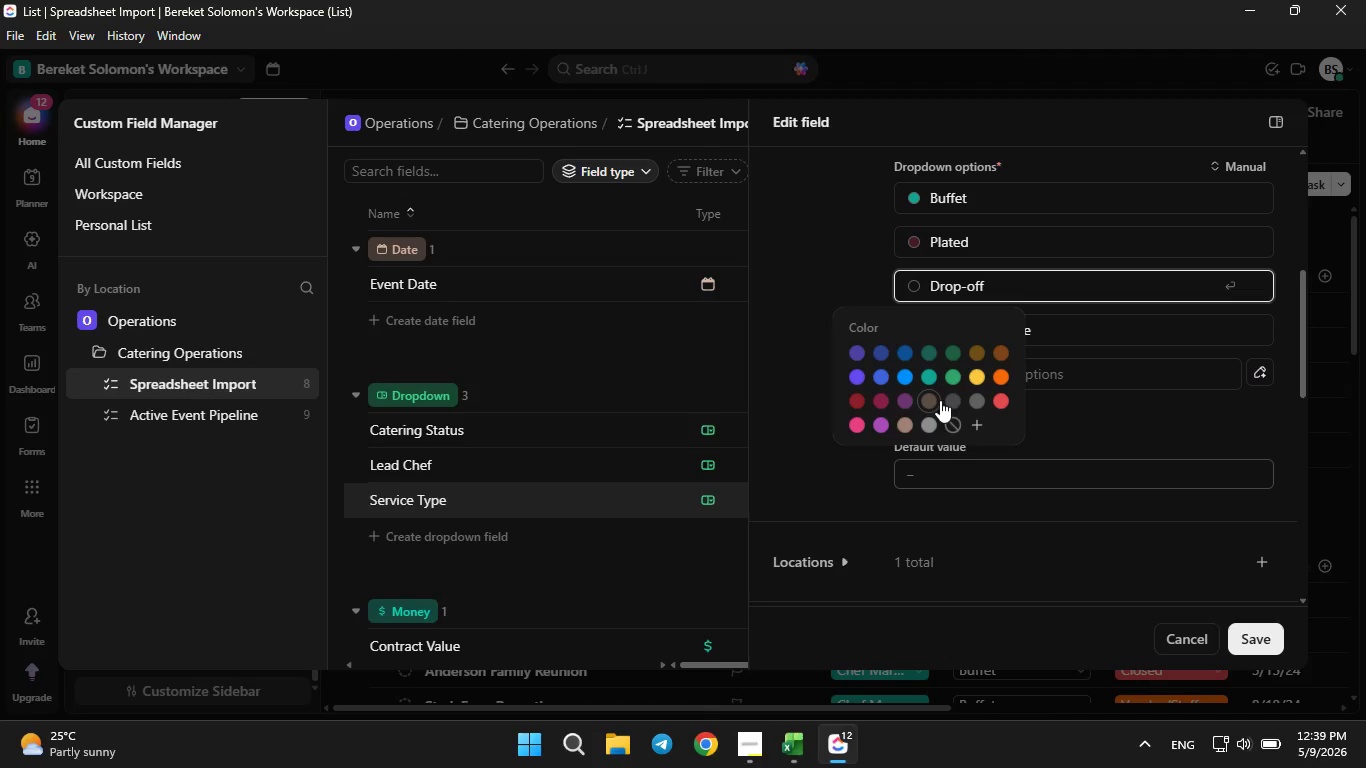 
left_click([935, 401])
 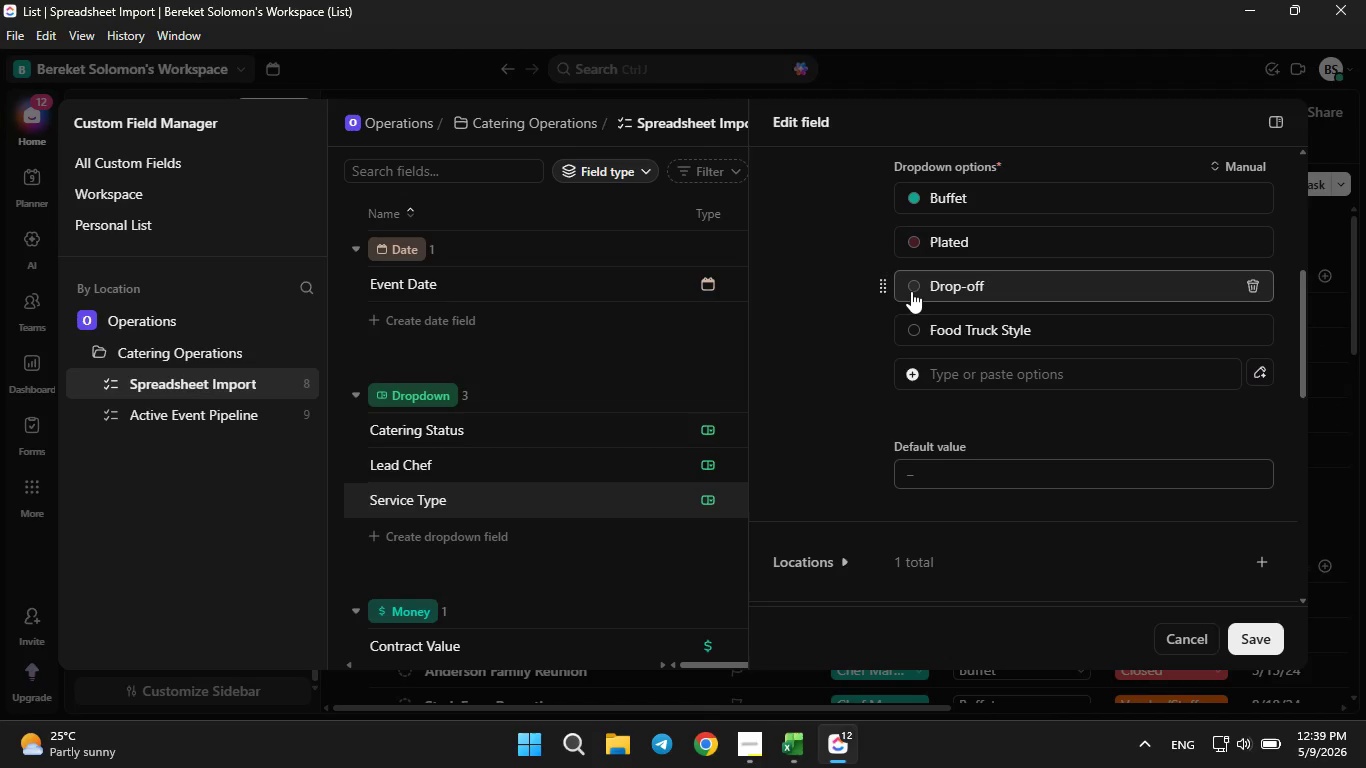 
left_click([911, 284])
 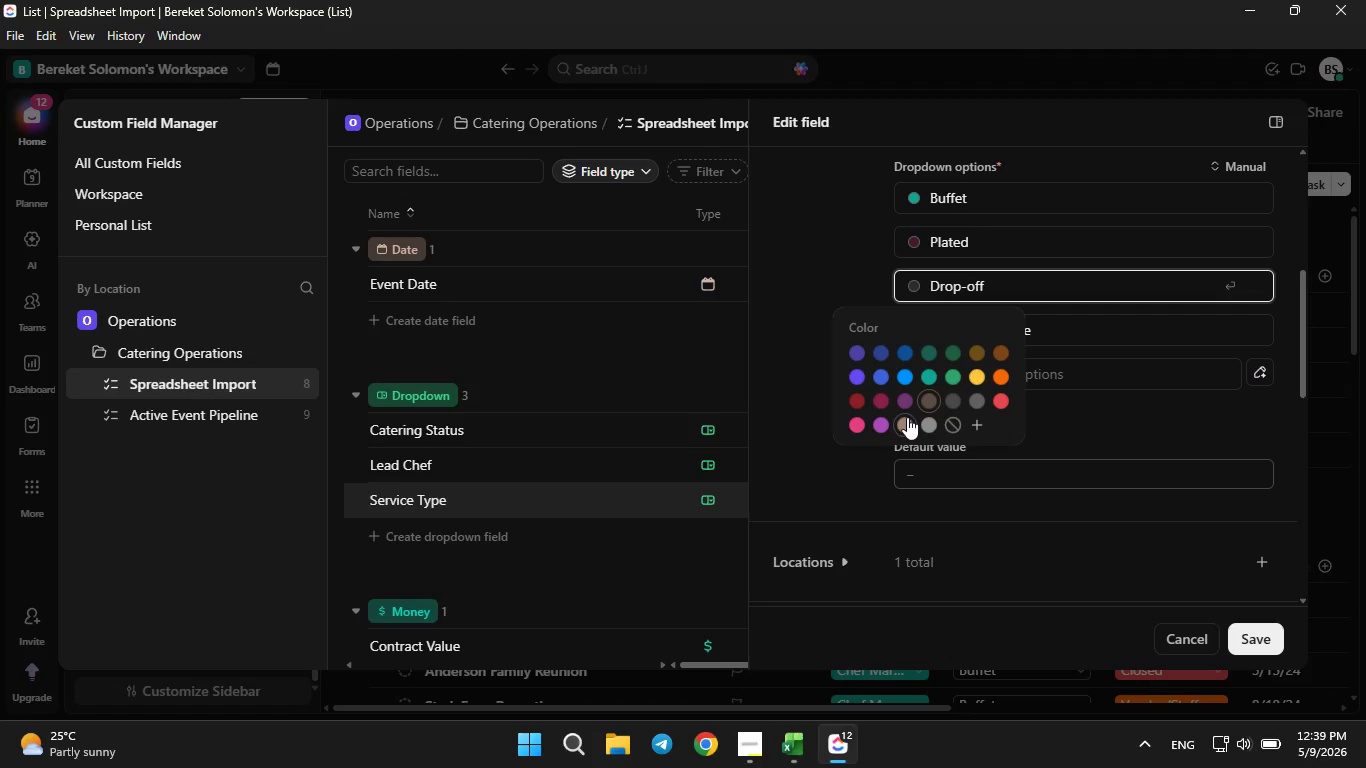 
left_click([907, 417])
 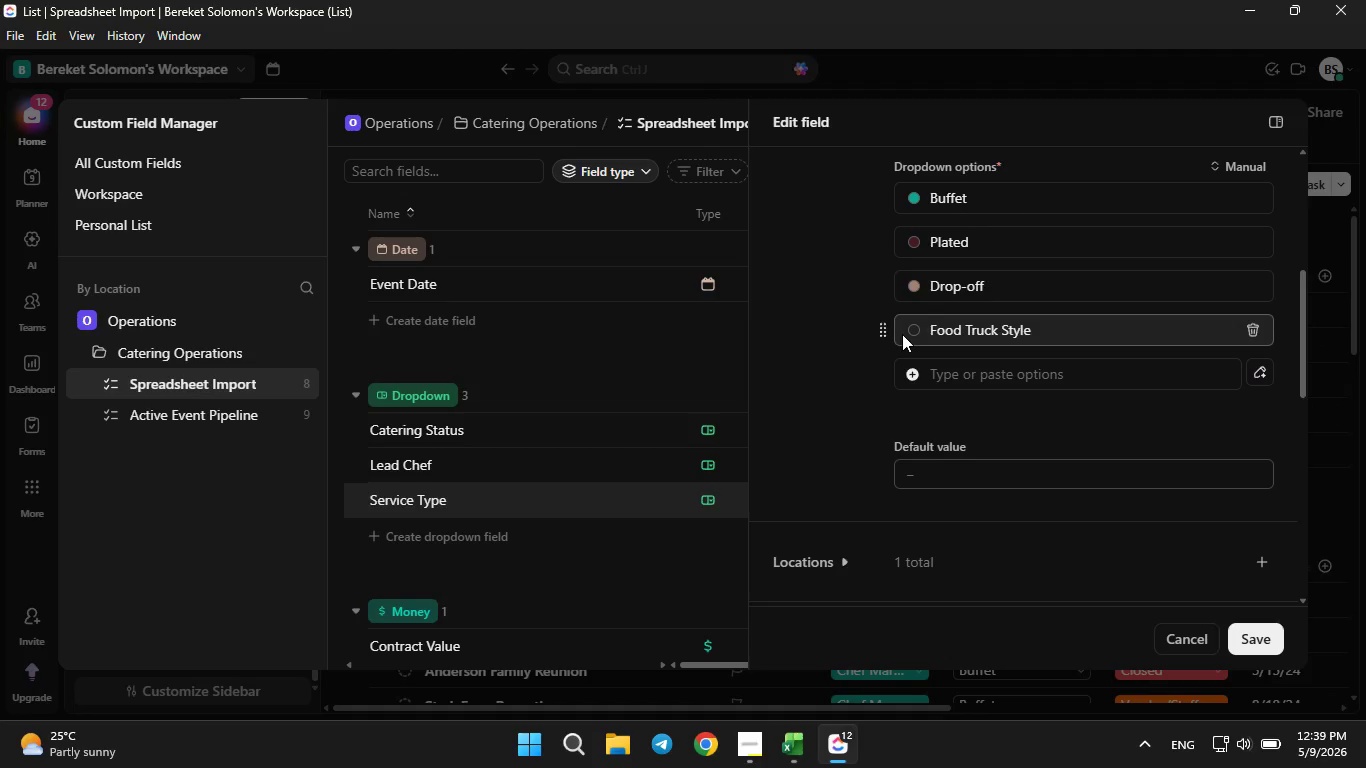 
left_click([909, 333])
 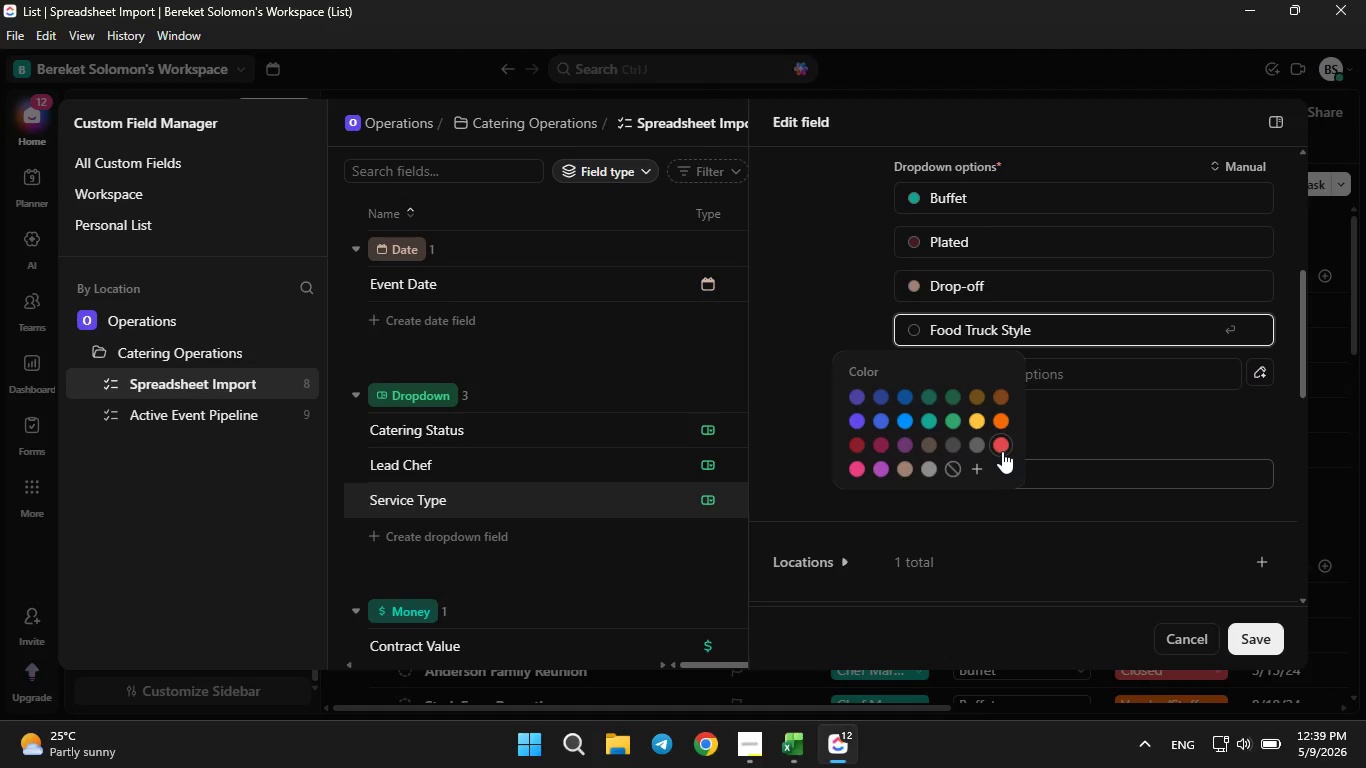 
left_click([1002, 448])
 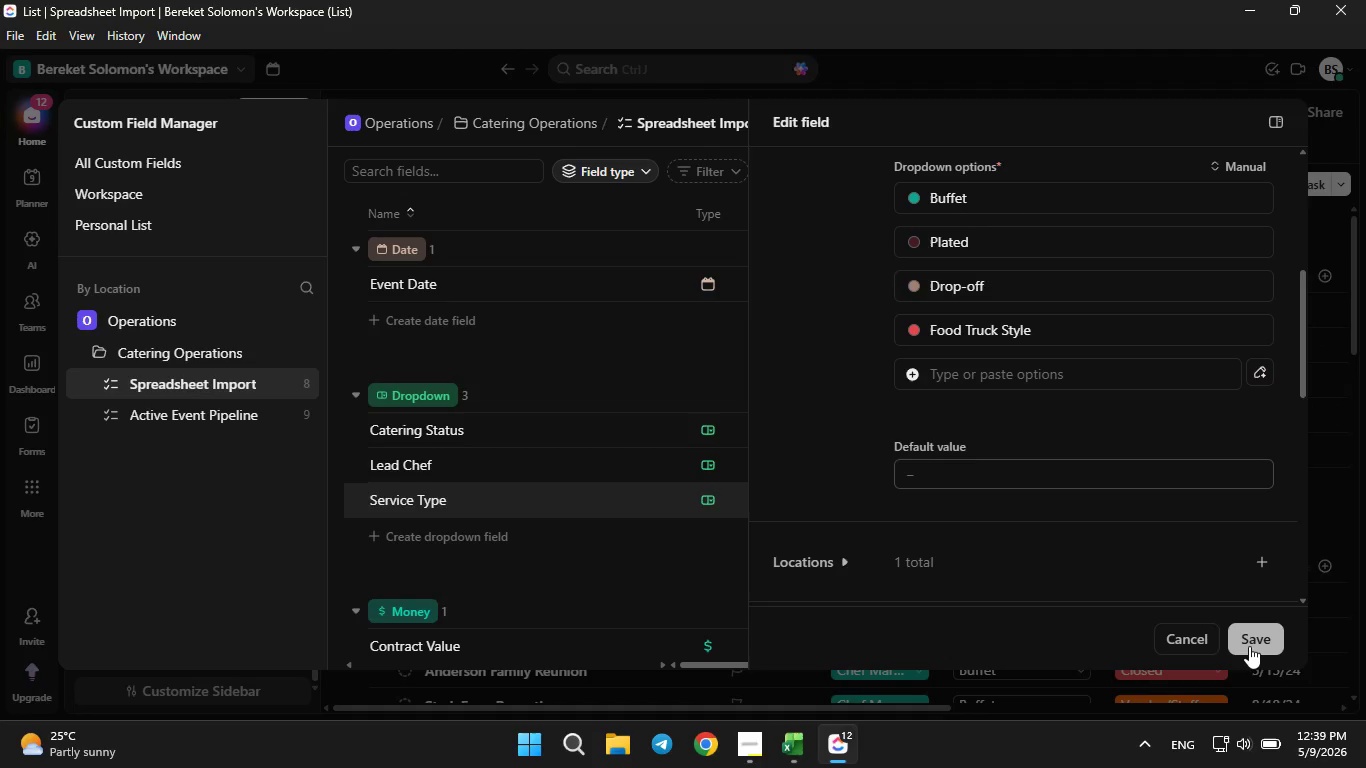 
left_click([1250, 646])
 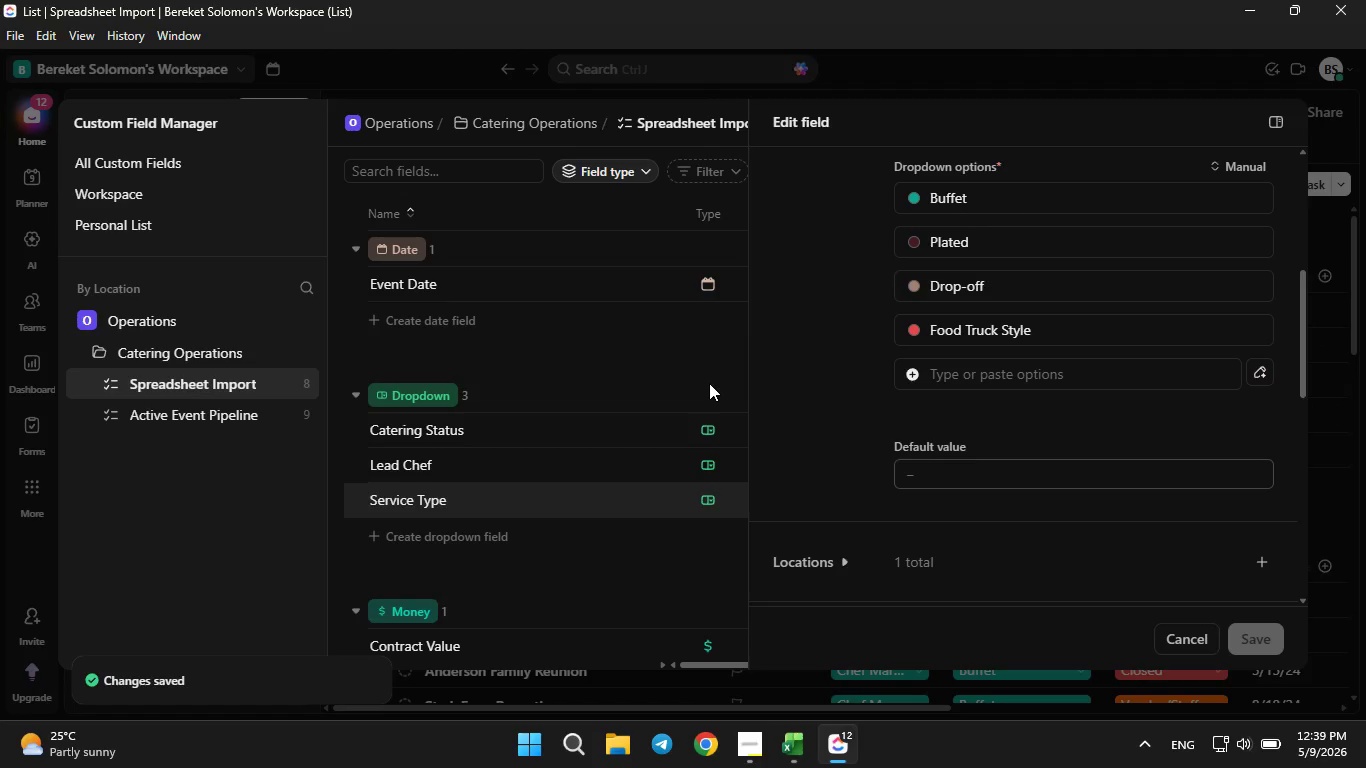 
left_click([709, 383])
 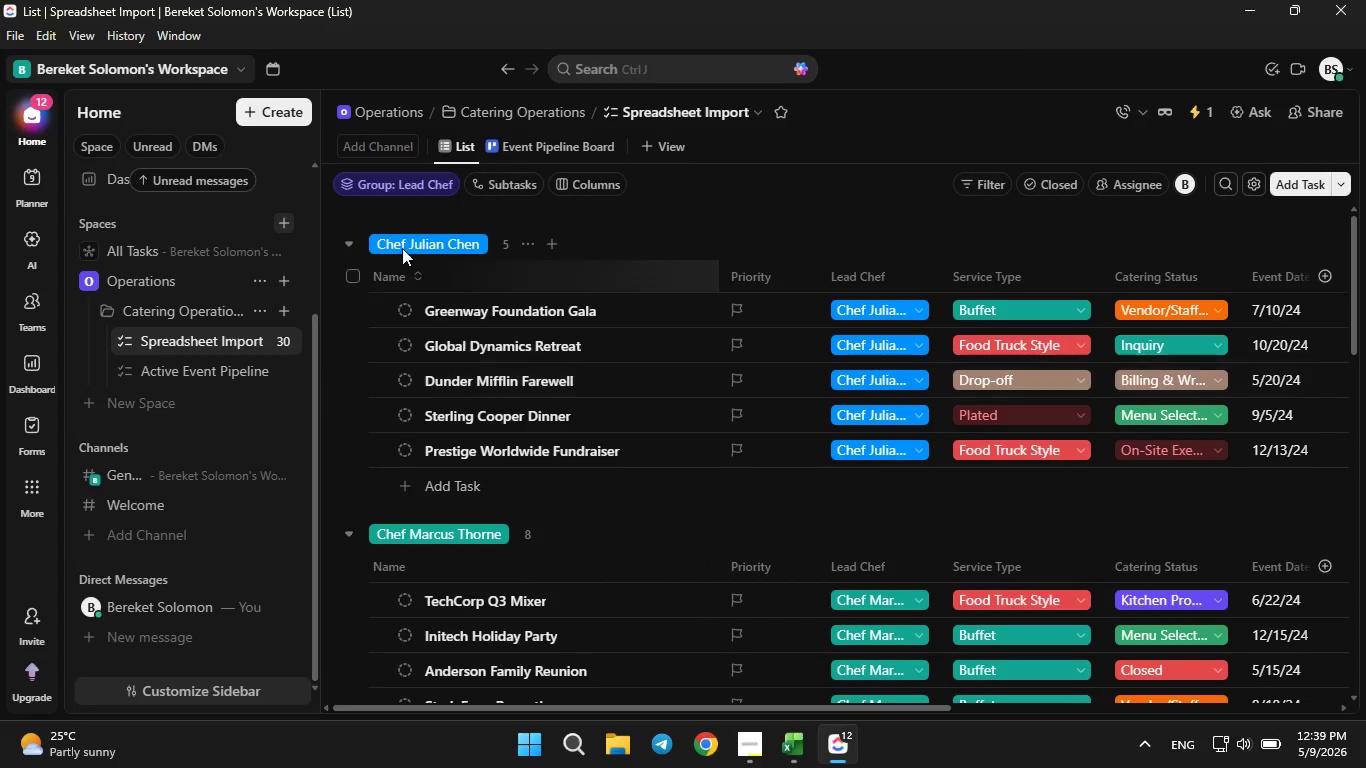 
left_click([224, 121])
 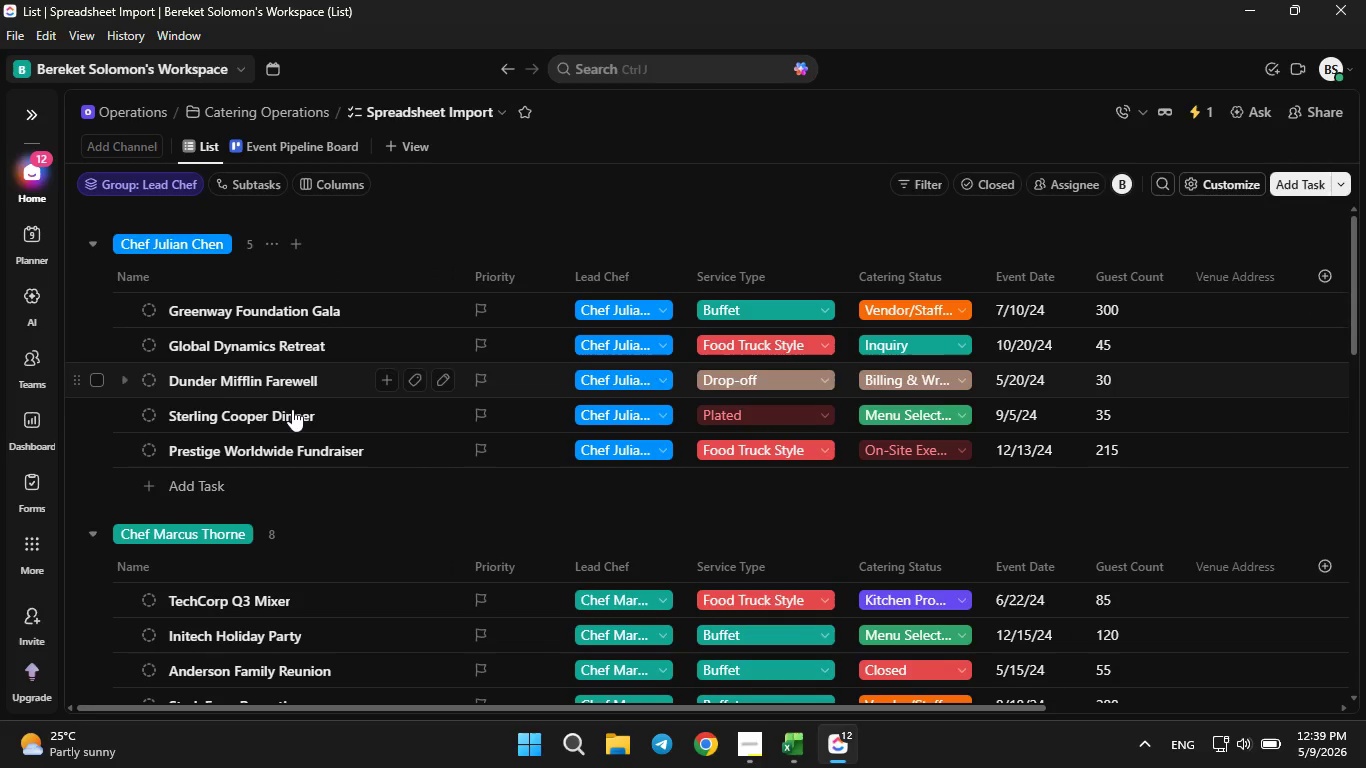 
scroll: coordinate [292, 403], scroll_direction: down, amount: 3.0
 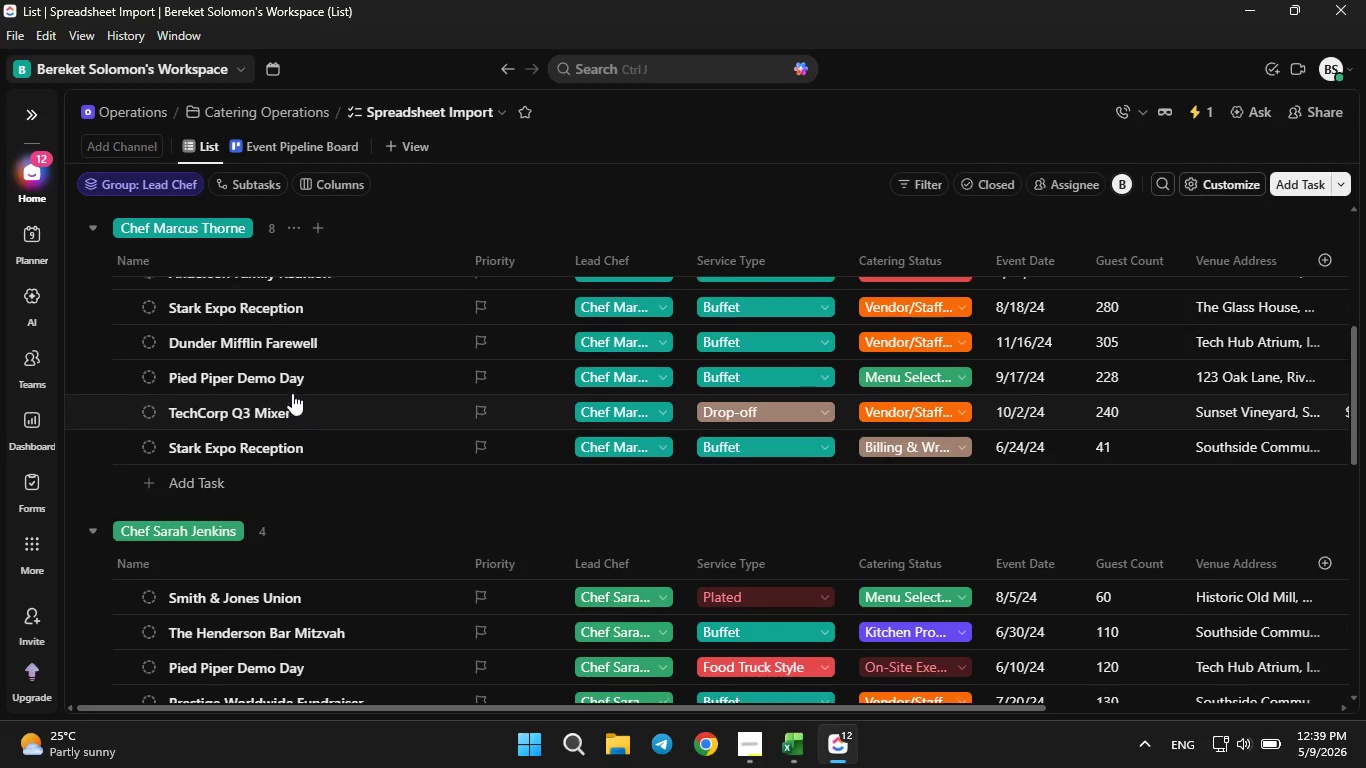 
scroll: coordinate [292, 393], scroll_direction: up, amount: 6.0
 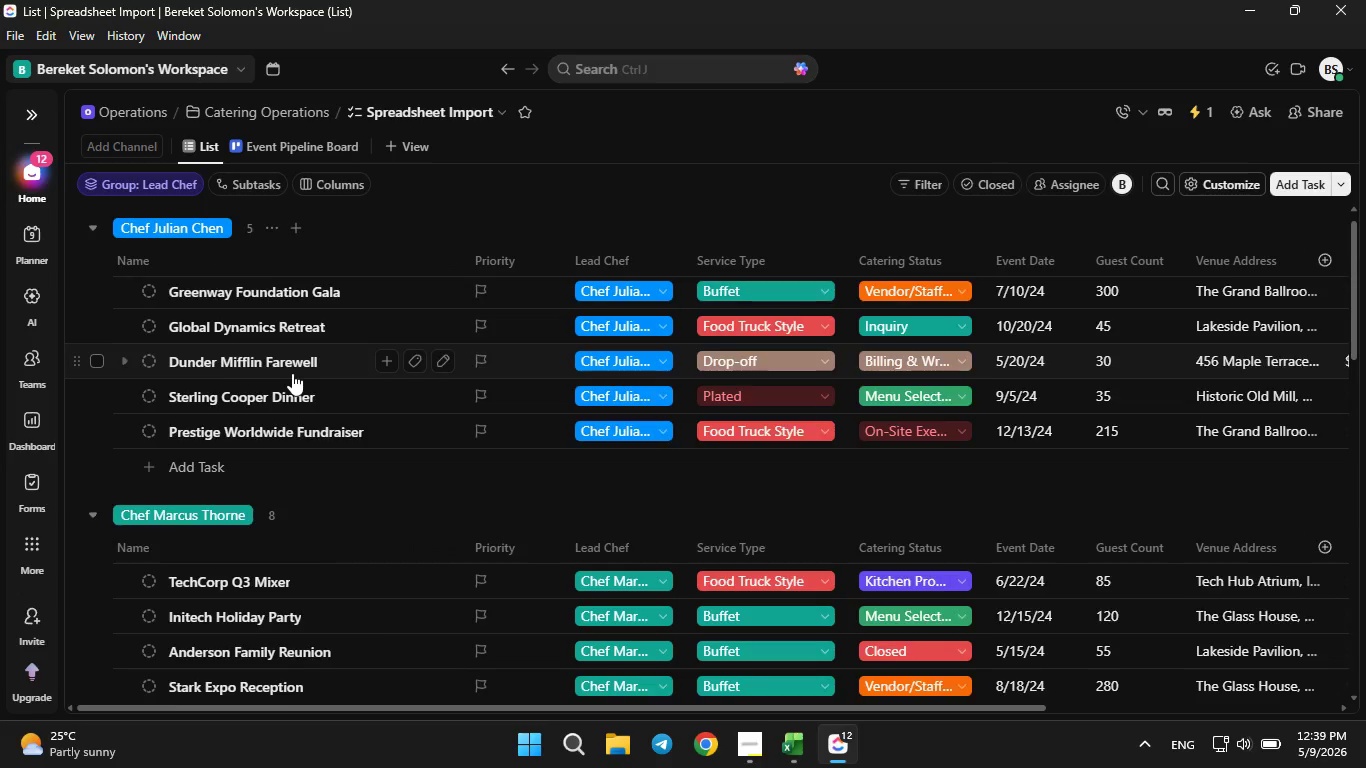 
scroll: coordinate [292, 357], scroll_direction: down, amount: 9.0
 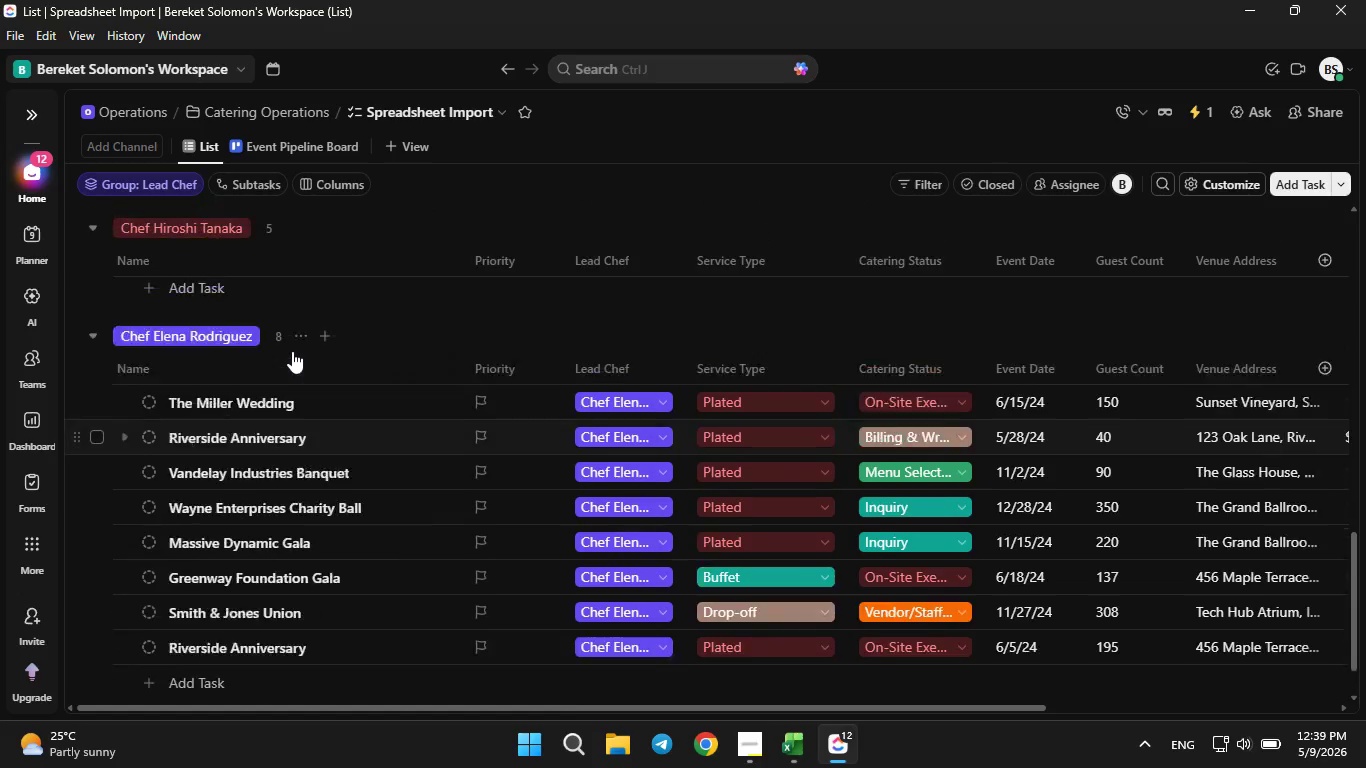 
scroll: coordinate [292, 349], scroll_direction: up, amount: 14.0
 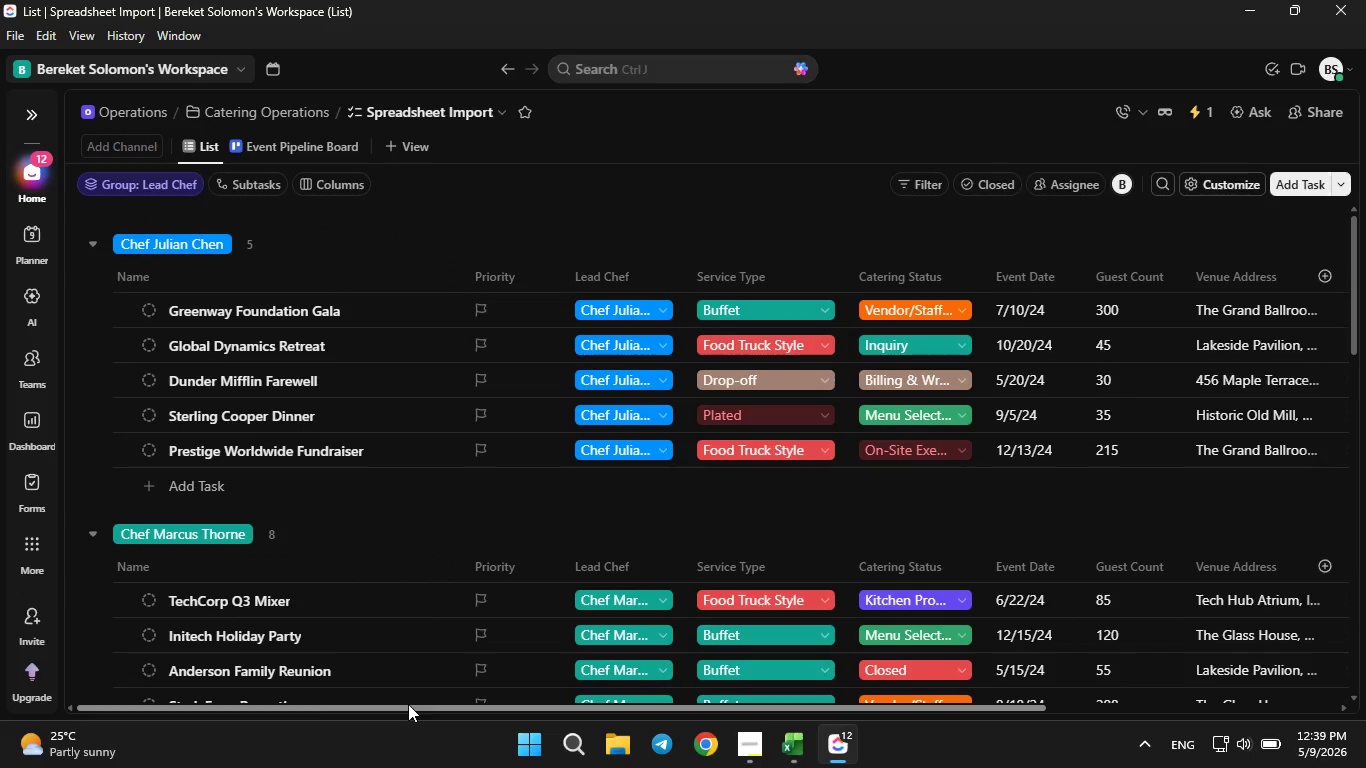 
left_click_drag(start_coordinate=[408, 704], to_coordinate=[183, 634])
 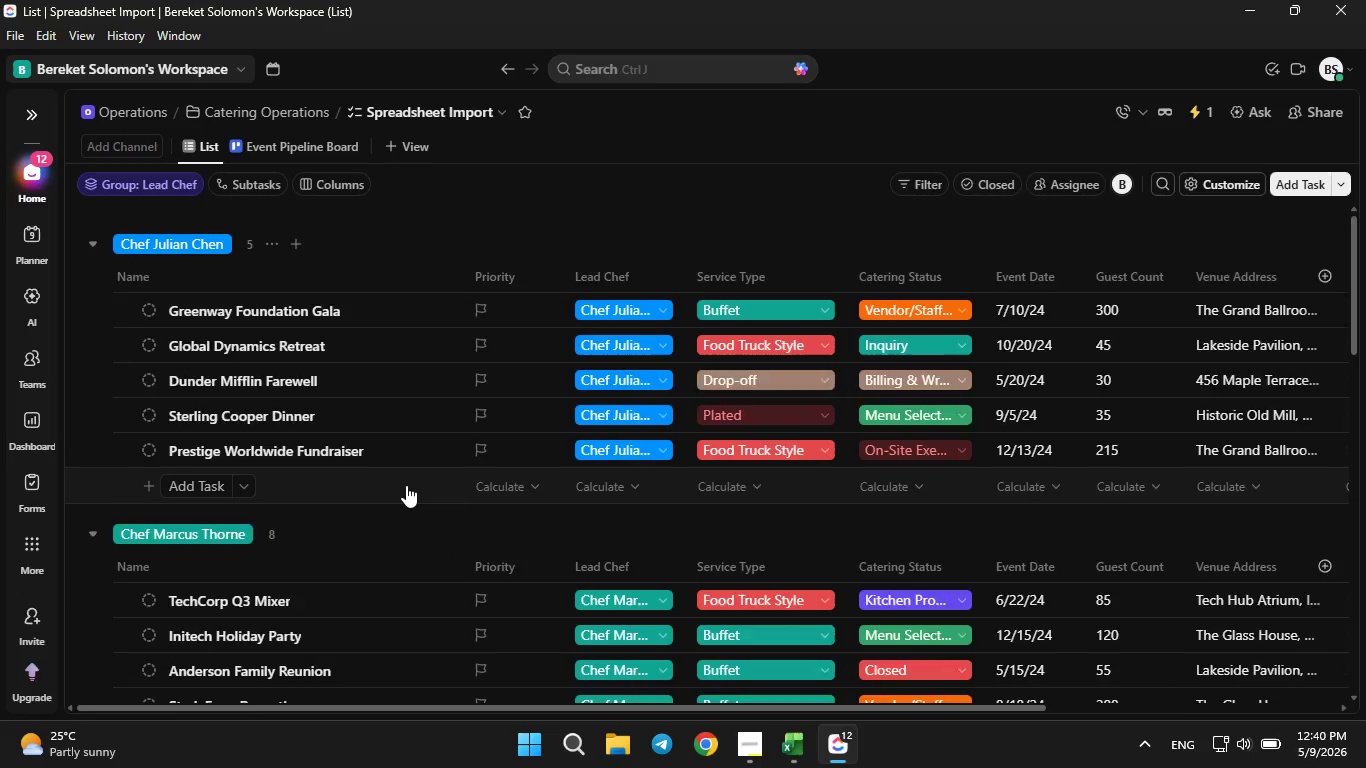 
scroll: coordinate [404, 481], scroll_direction: up, amount: 3.0
 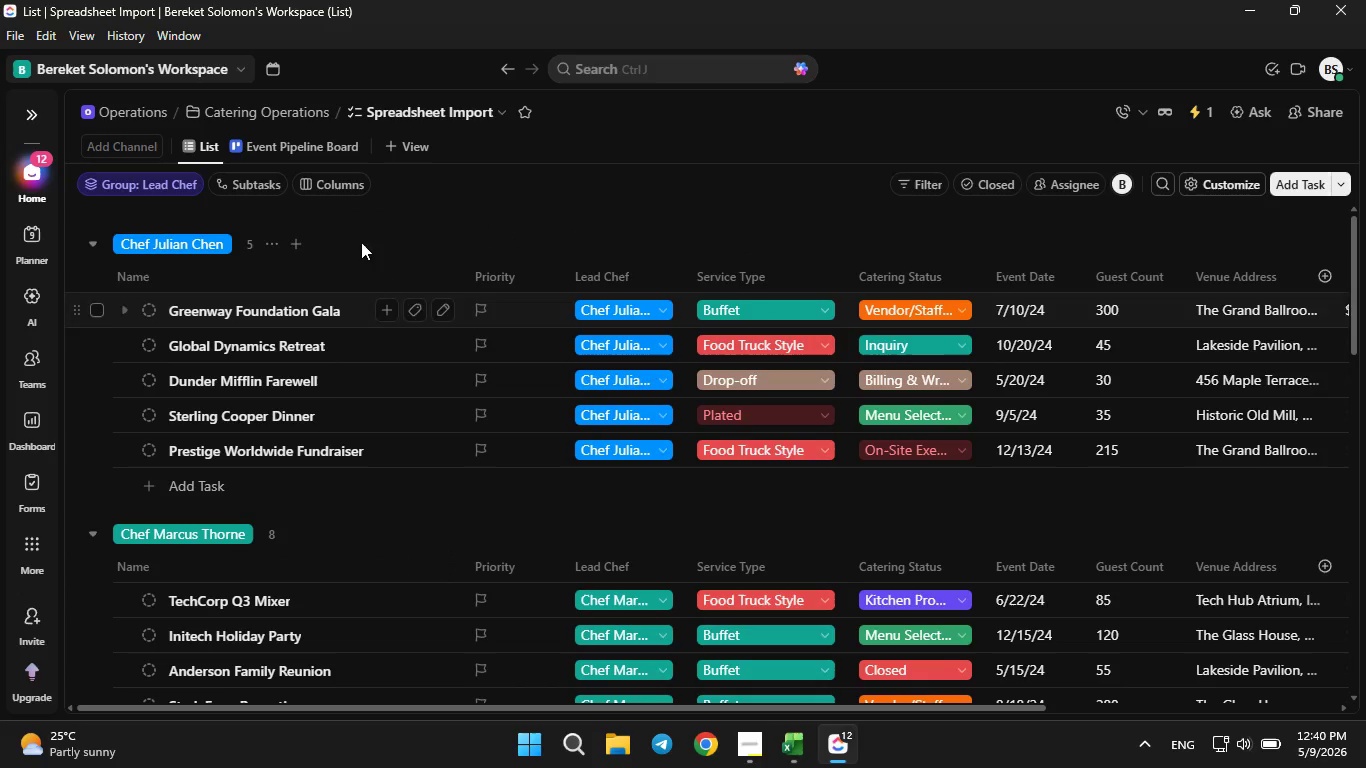 
left_click([271, 146])
 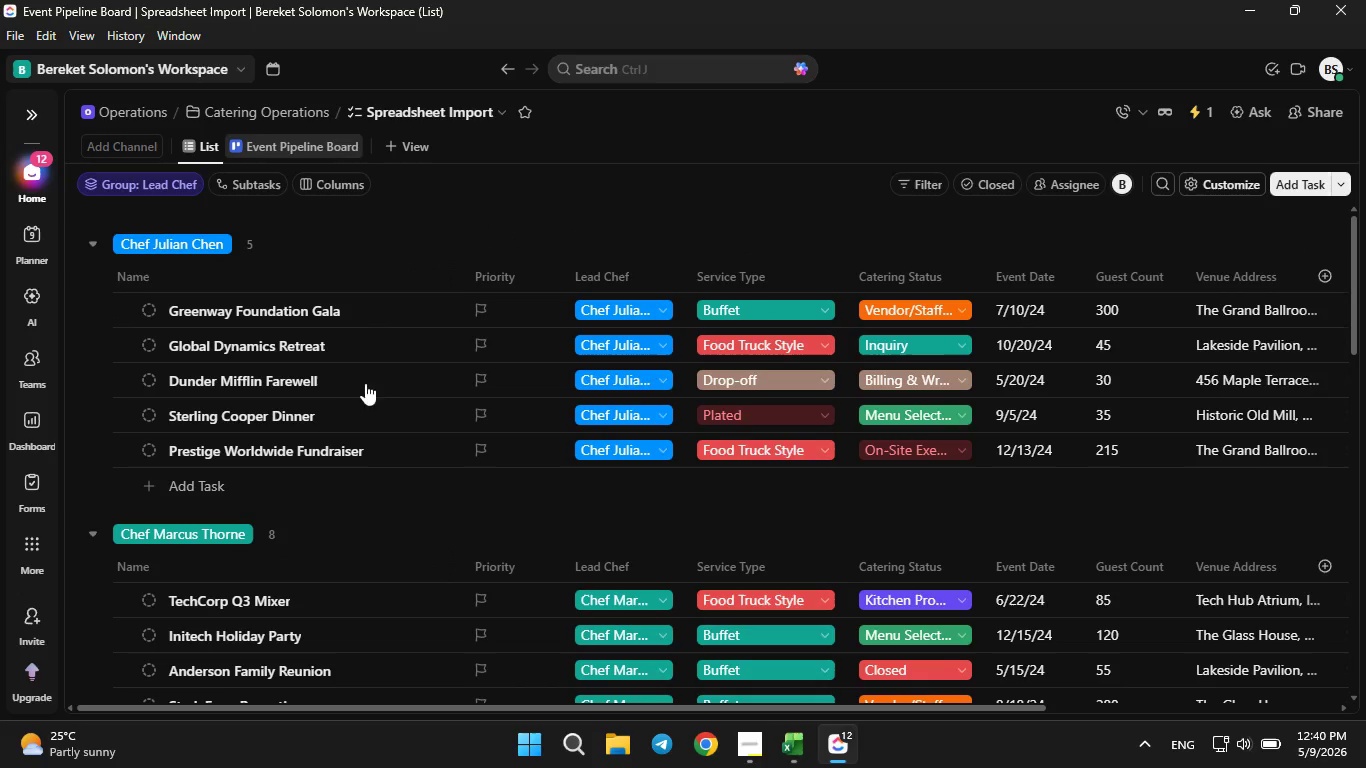 
mouse_move([401, 351])
 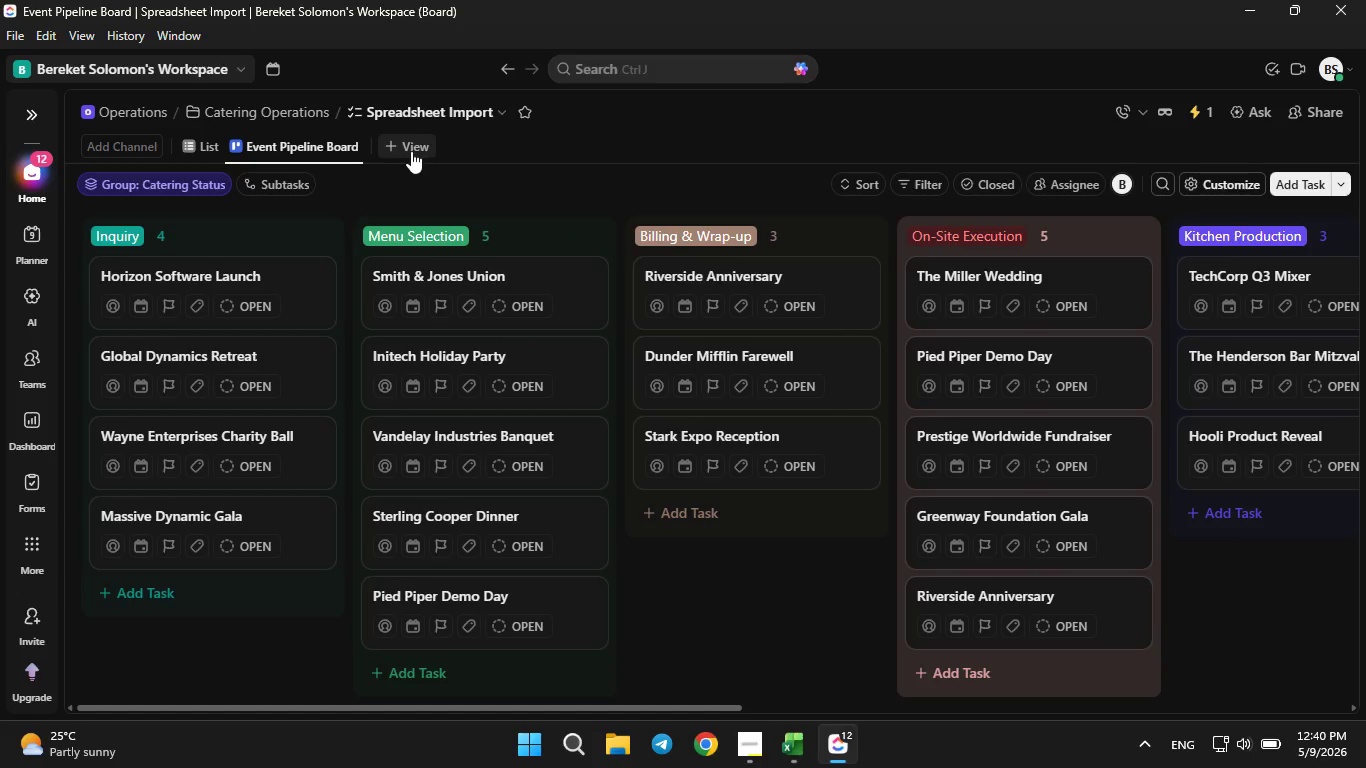 
left_click([411, 151])
 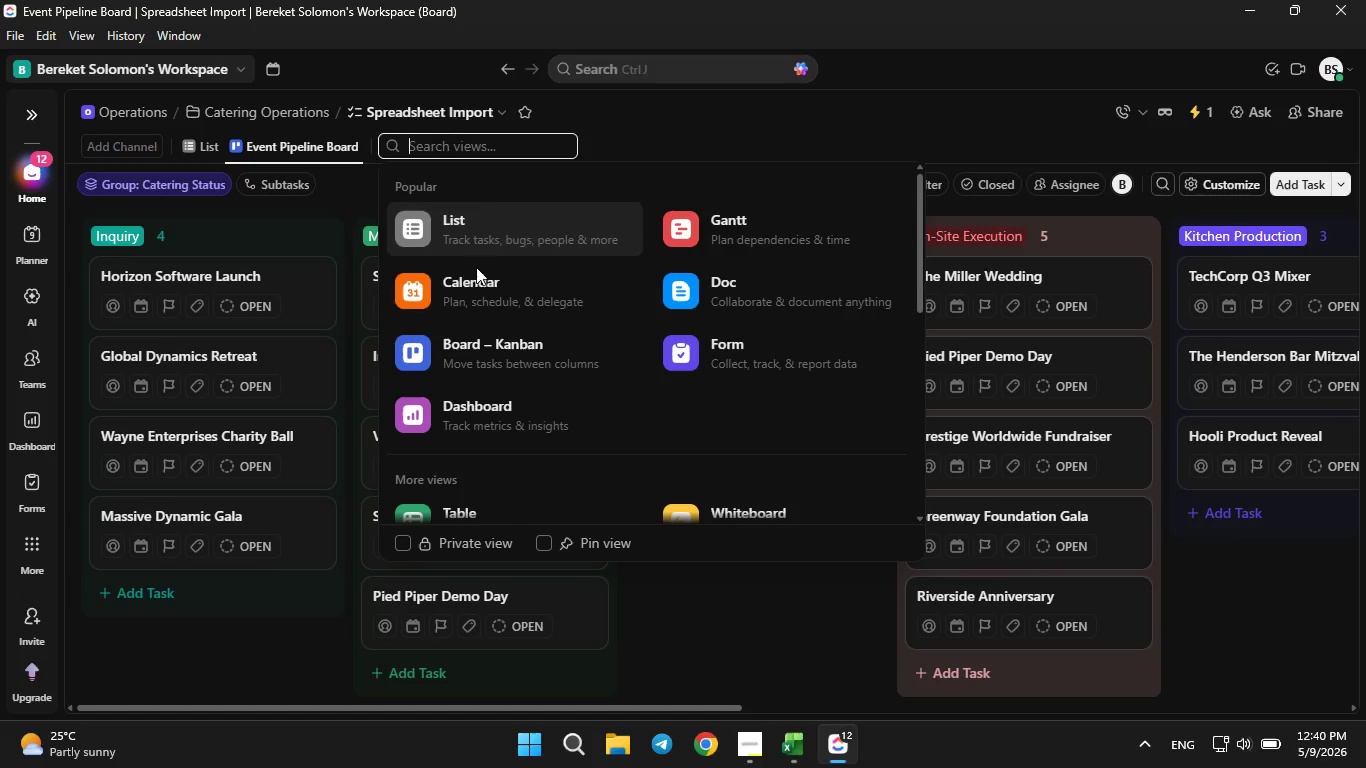 
left_click([479, 285])
 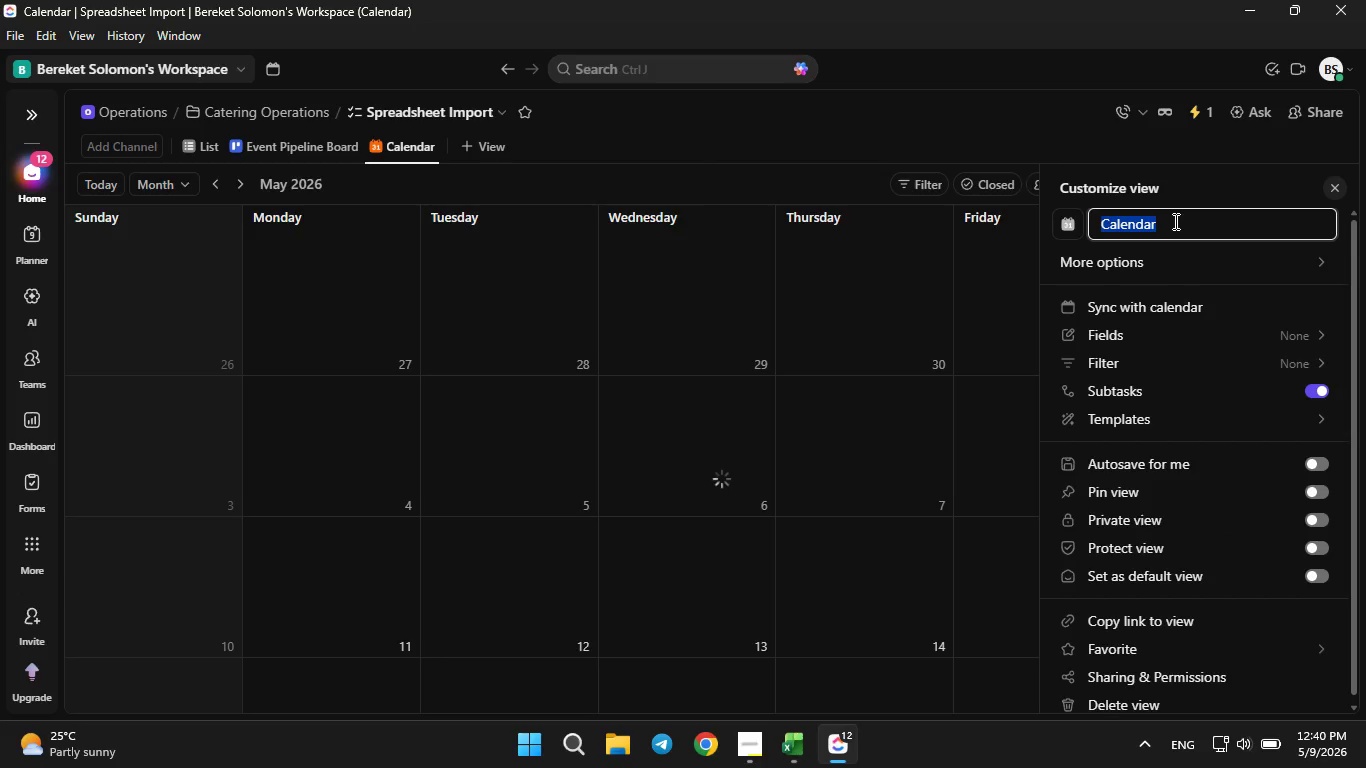 
wait(5.06)
 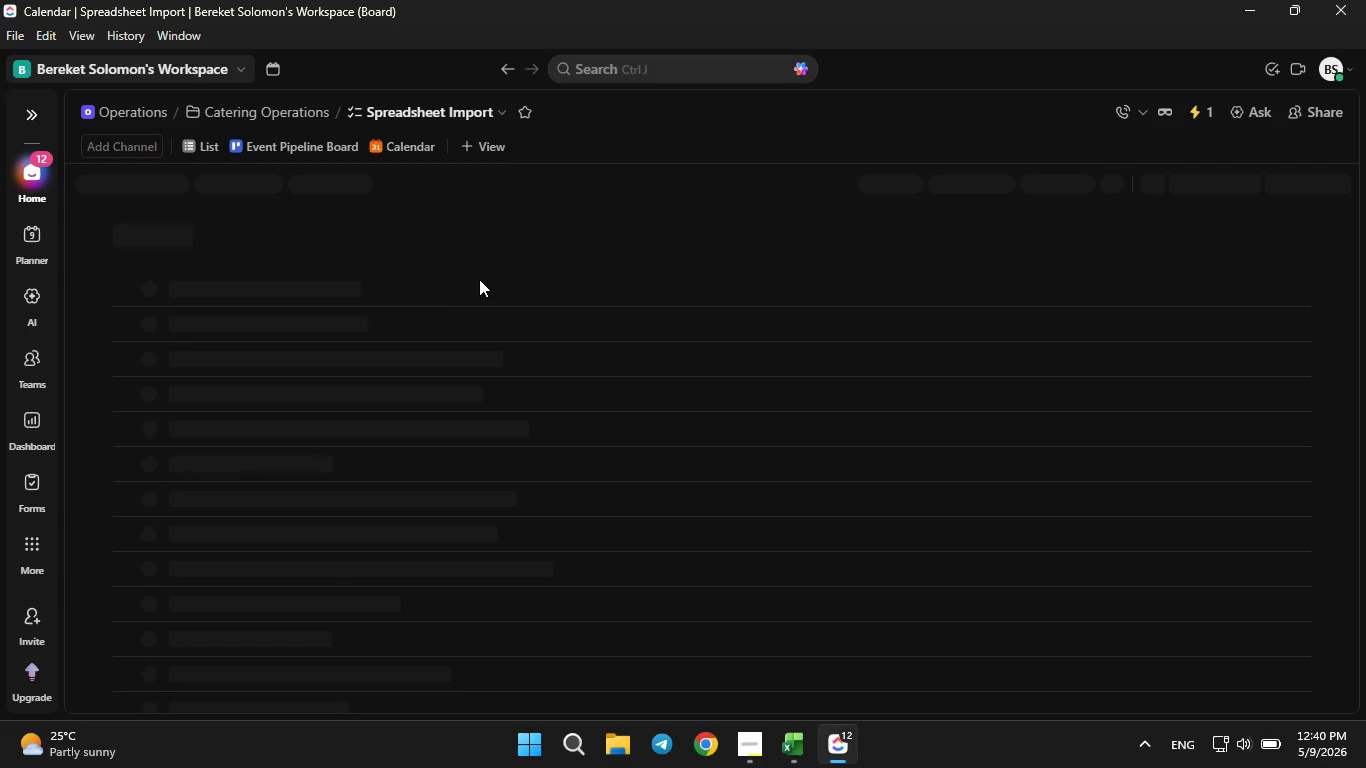 
key(Backspace)
type(Event Schedule)
 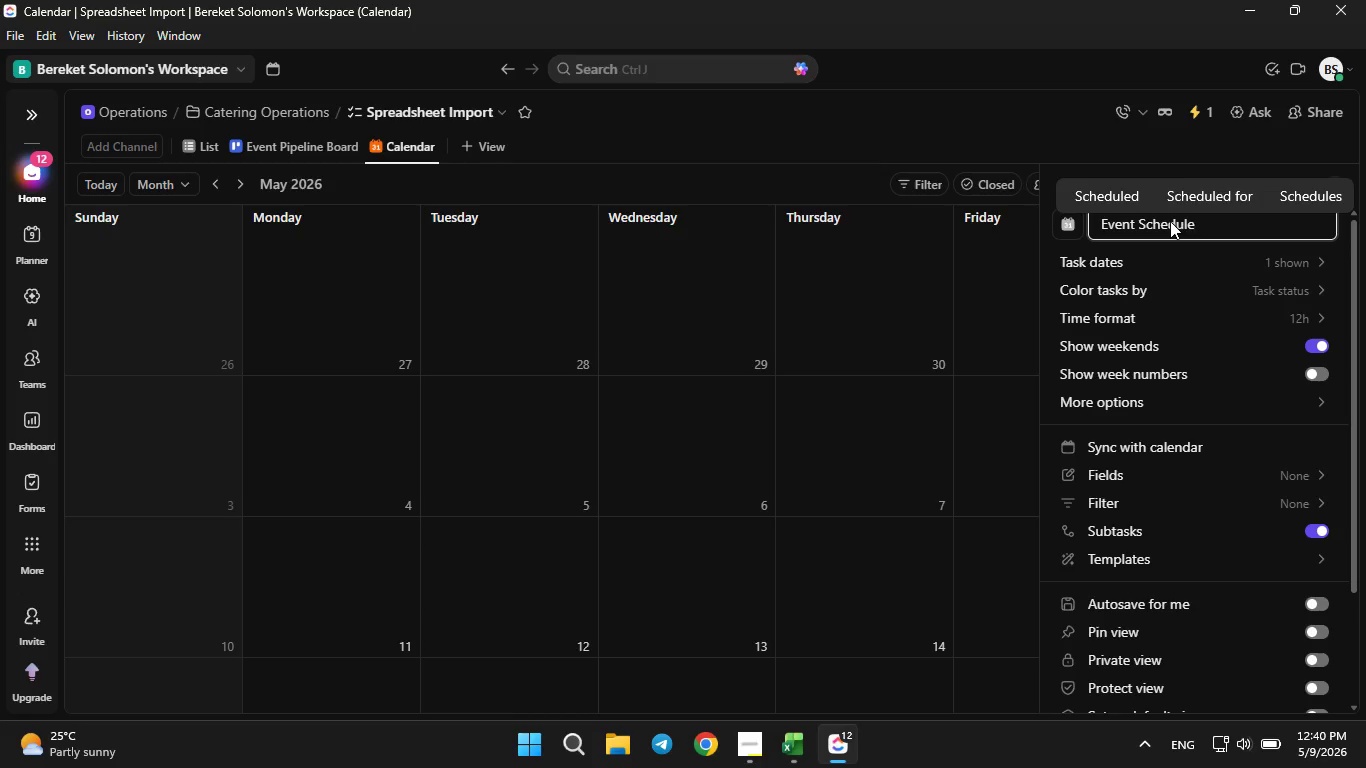 
wait(7.61)
 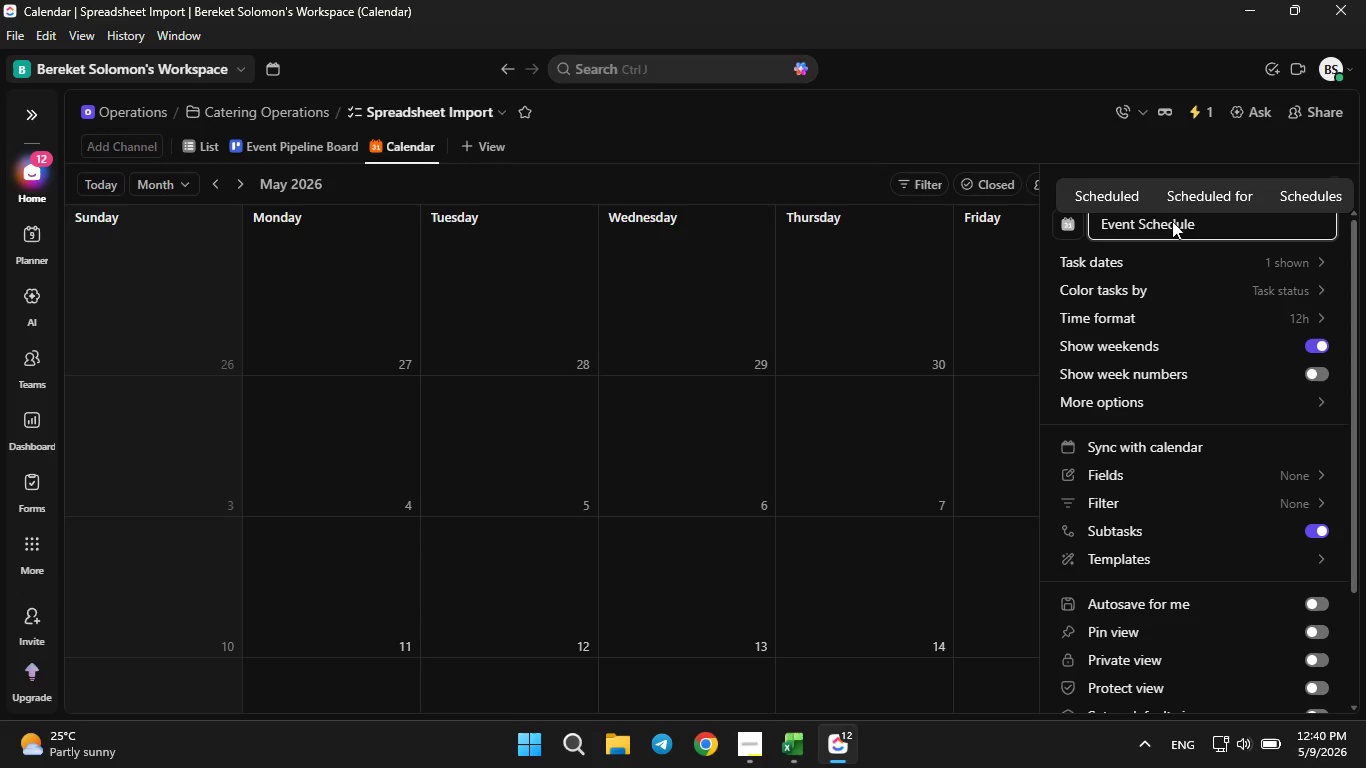 
left_click([1252, 286])
 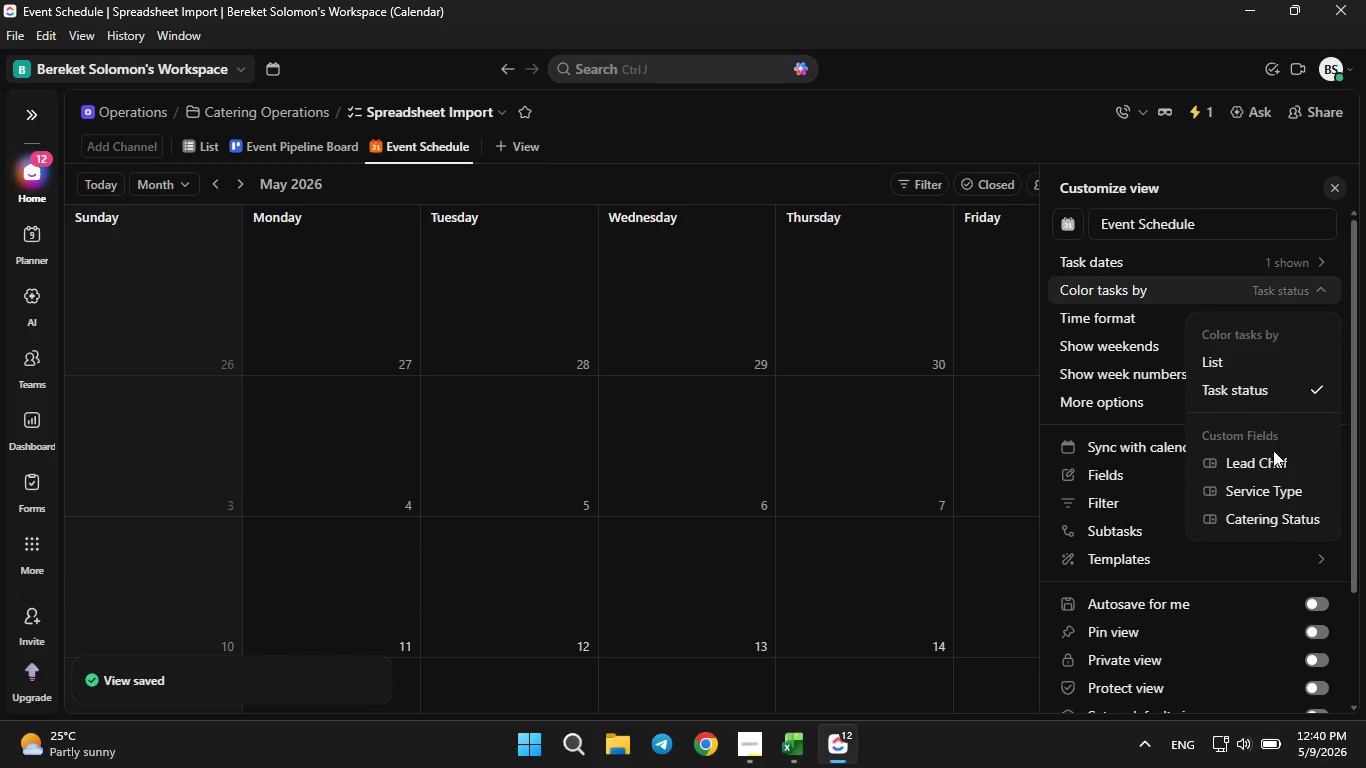 
wait(5.44)
 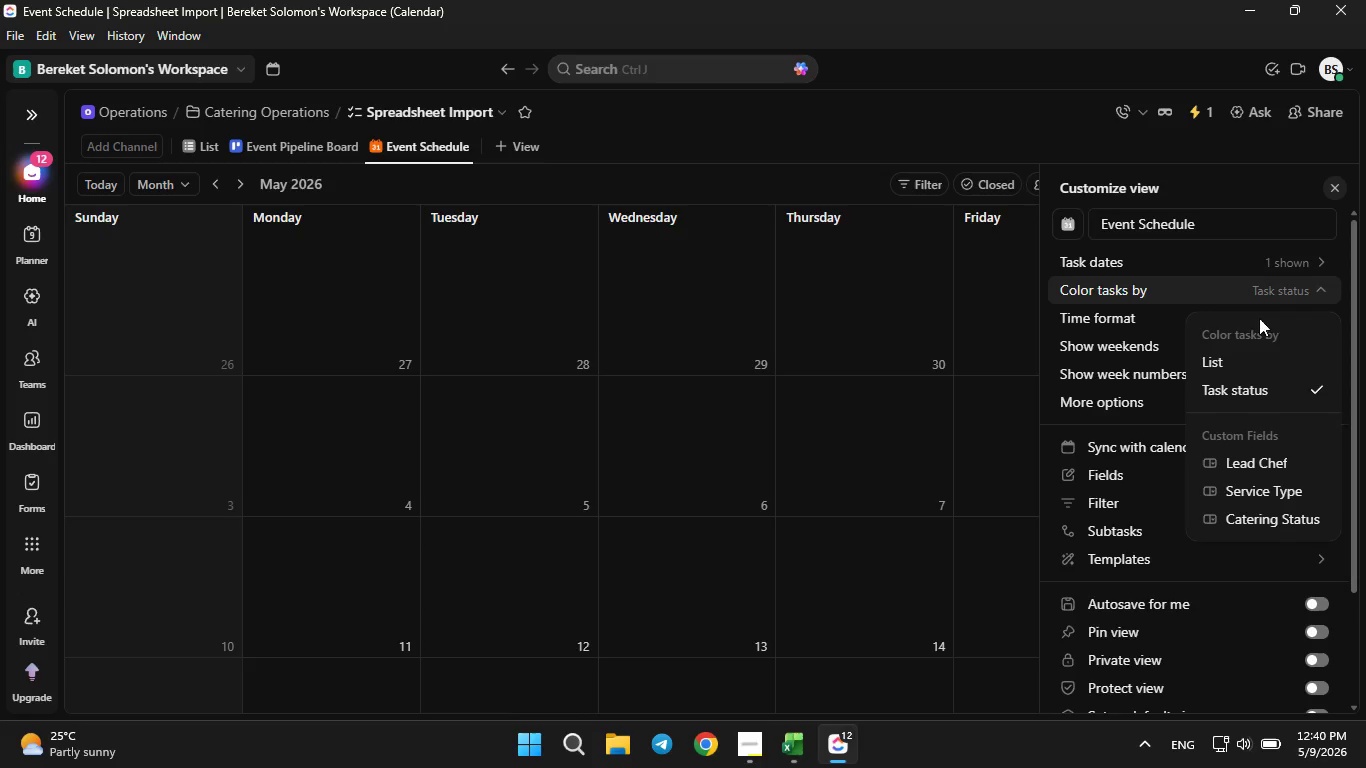 
left_click([1273, 488])
 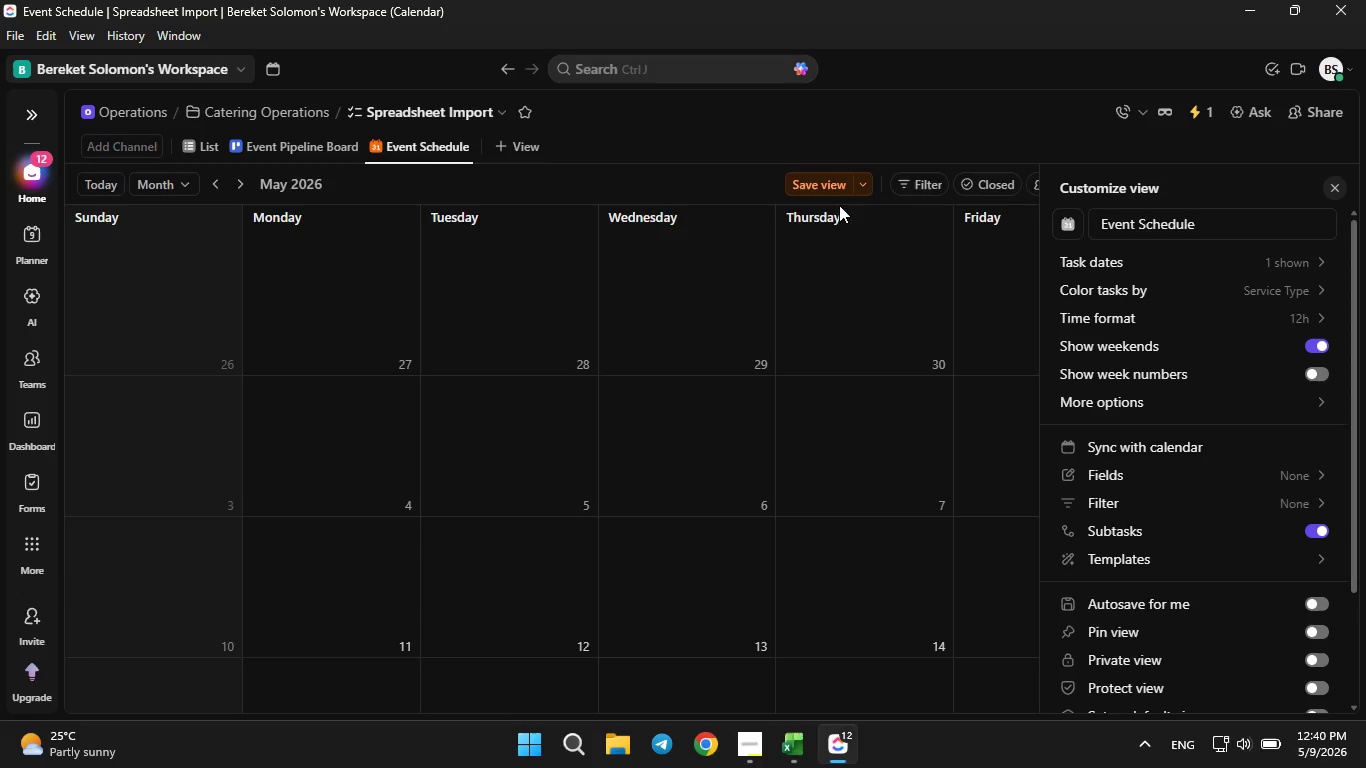 
left_click([825, 181])
 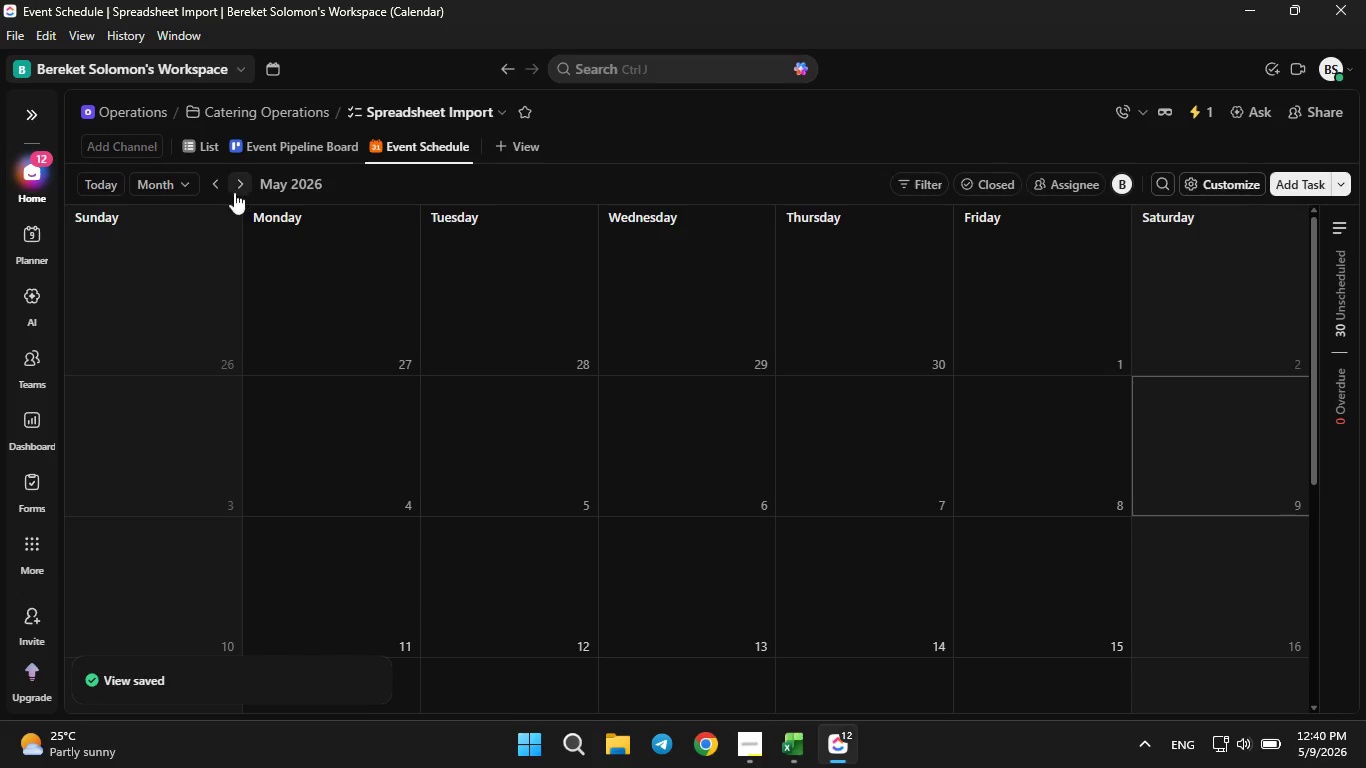 
left_click([211, 188])
 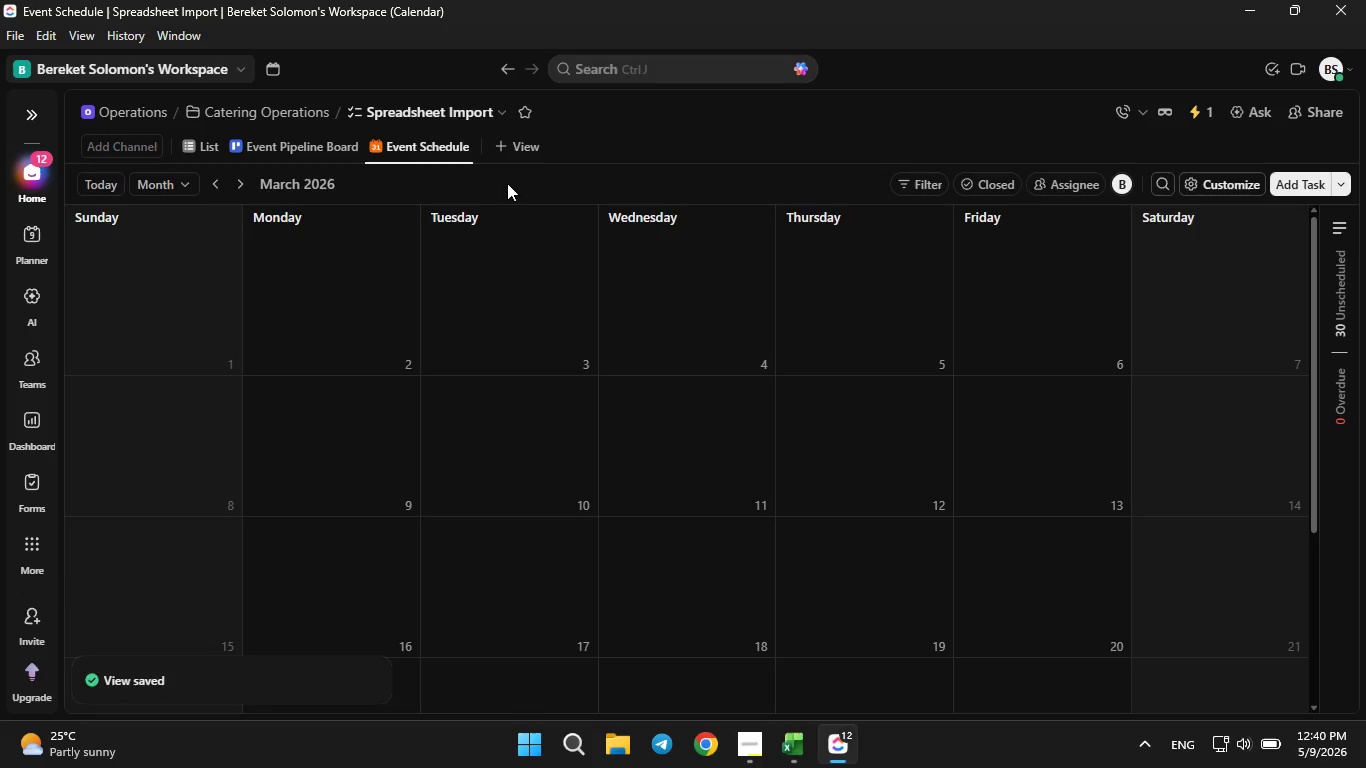 
left_click([425, 145])
 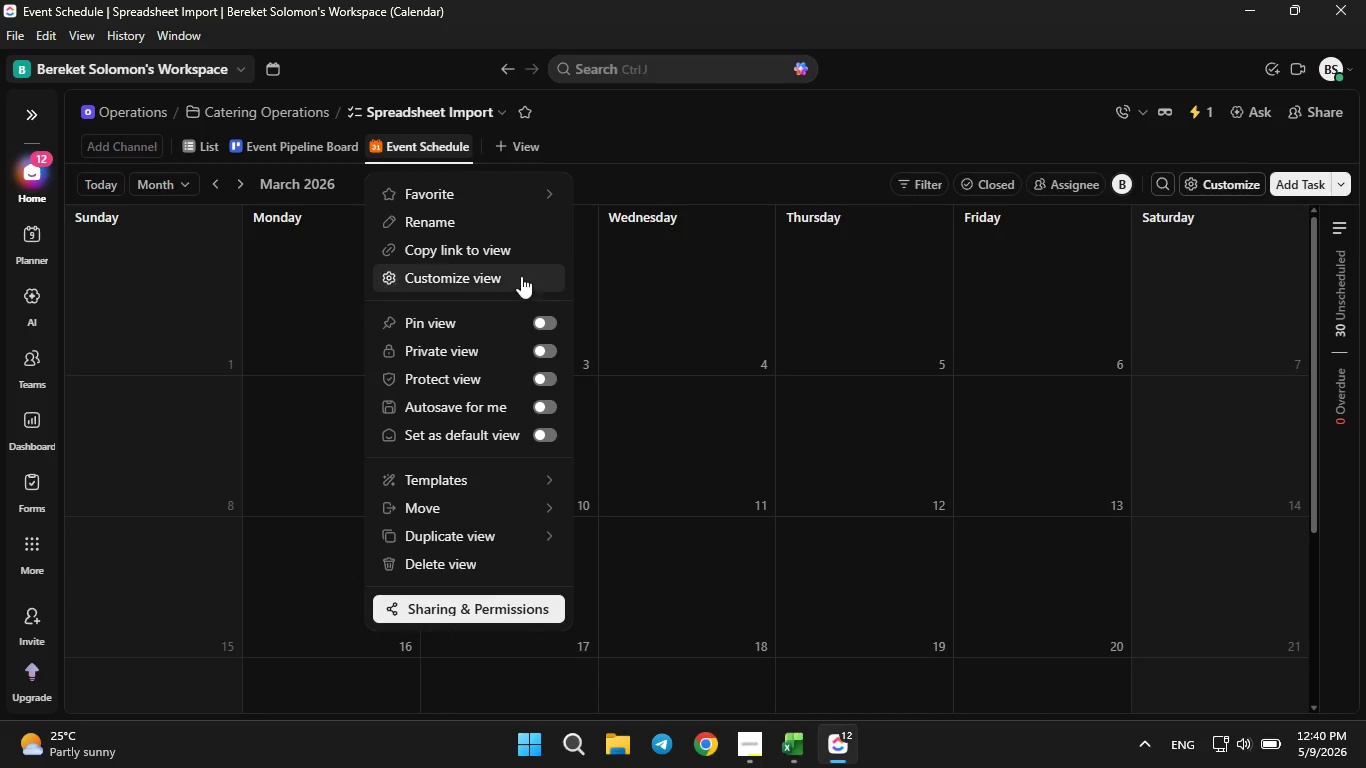 
left_click([513, 274])
 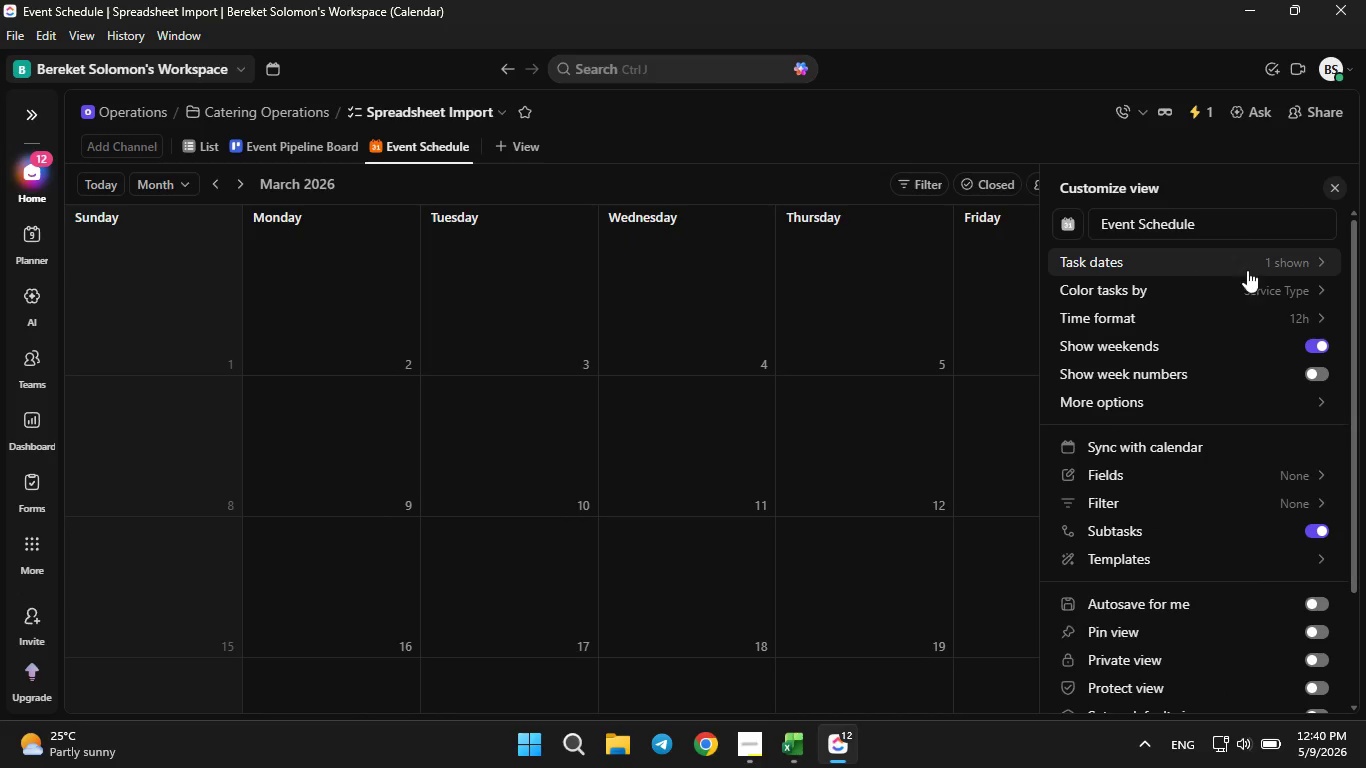 
left_click([1257, 270])
 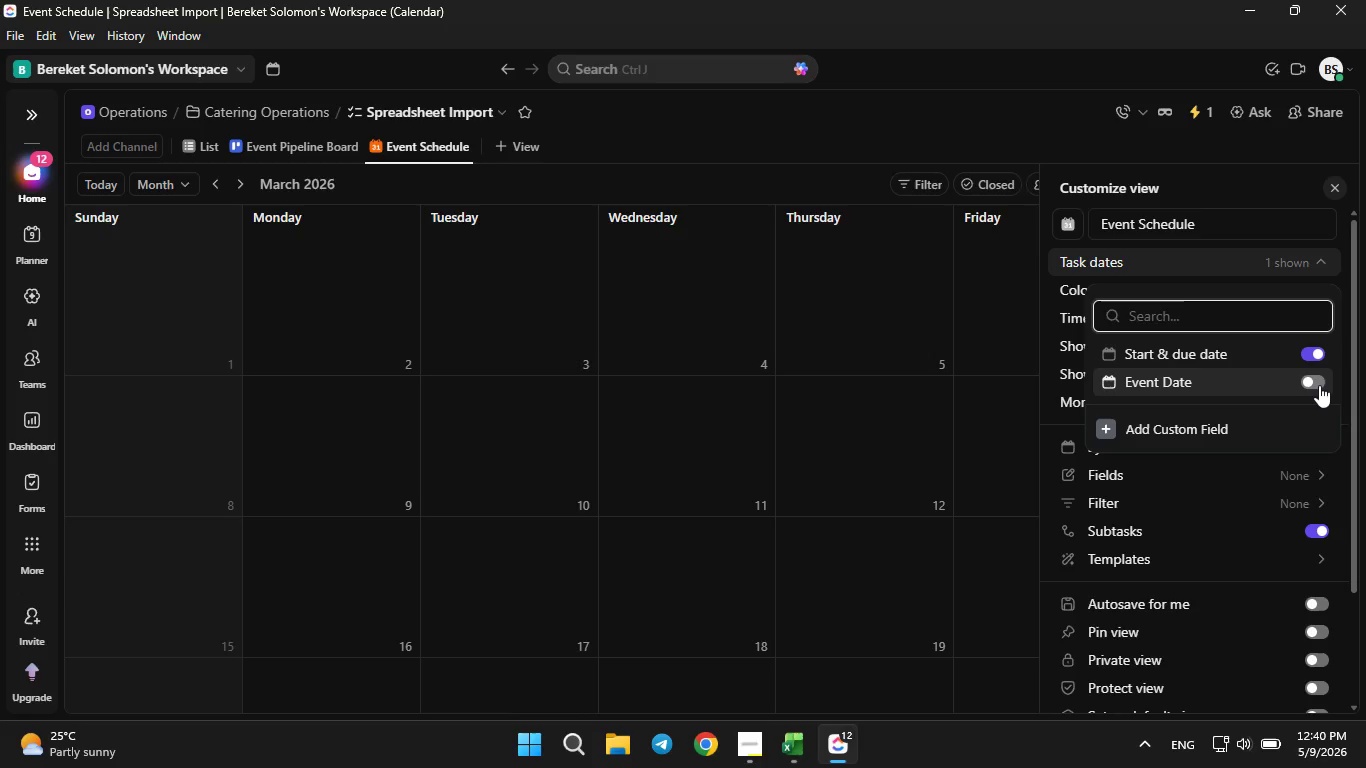 
left_click([1319, 379])
 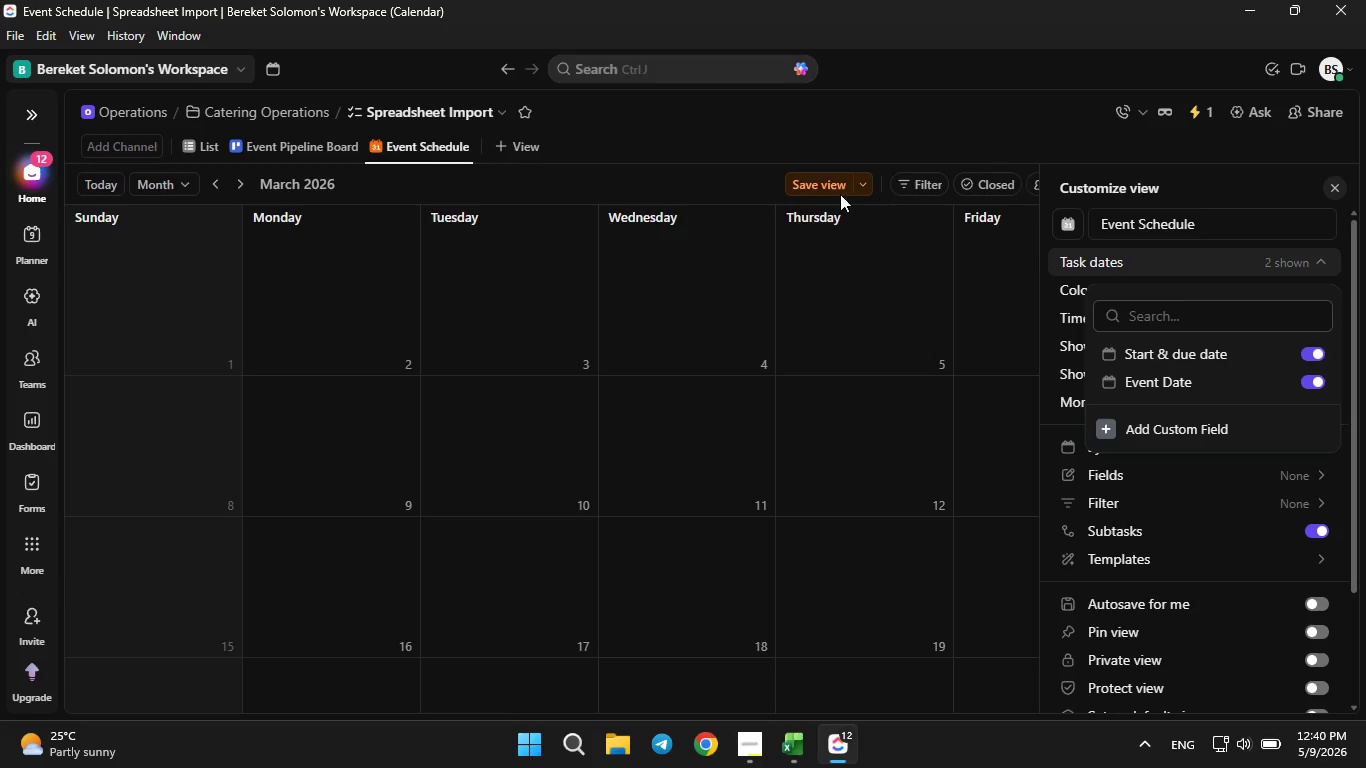 
left_click([824, 189])
 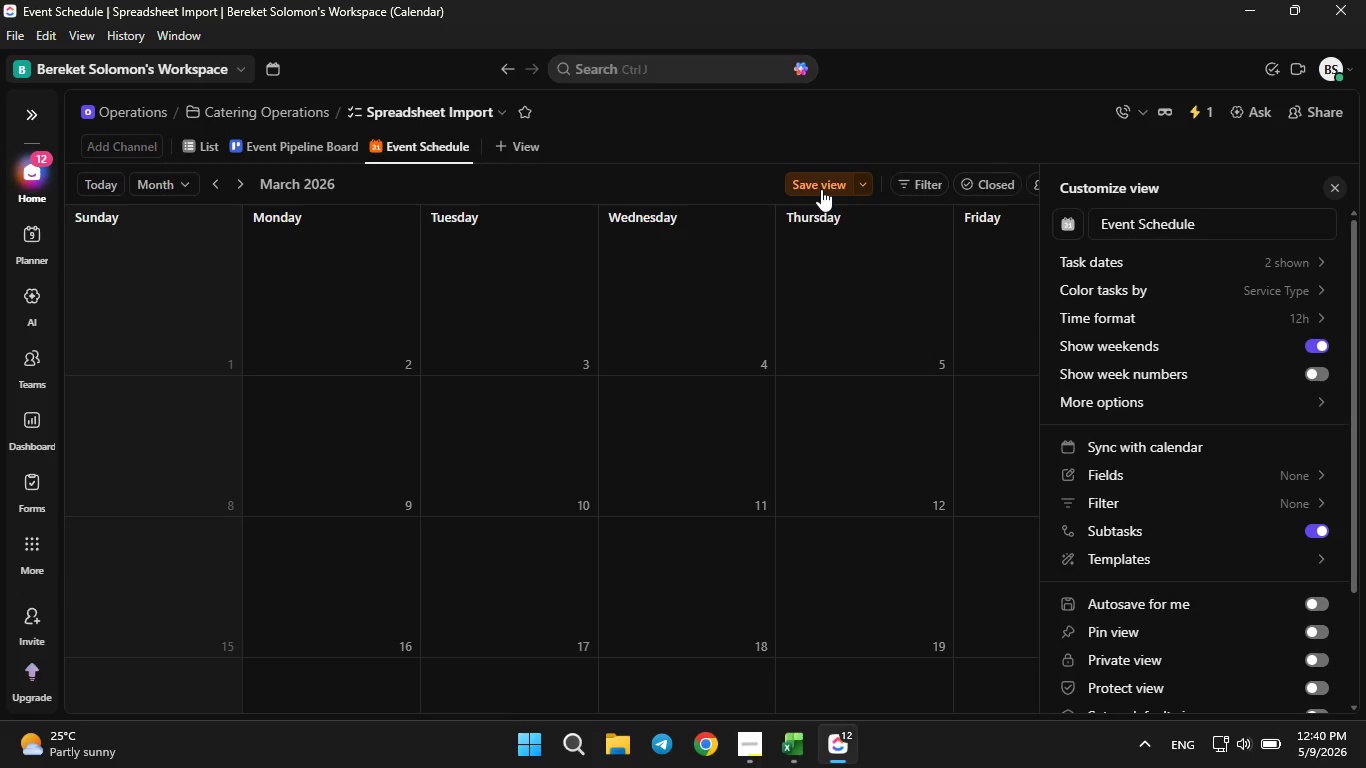 
double_click([821, 189])
 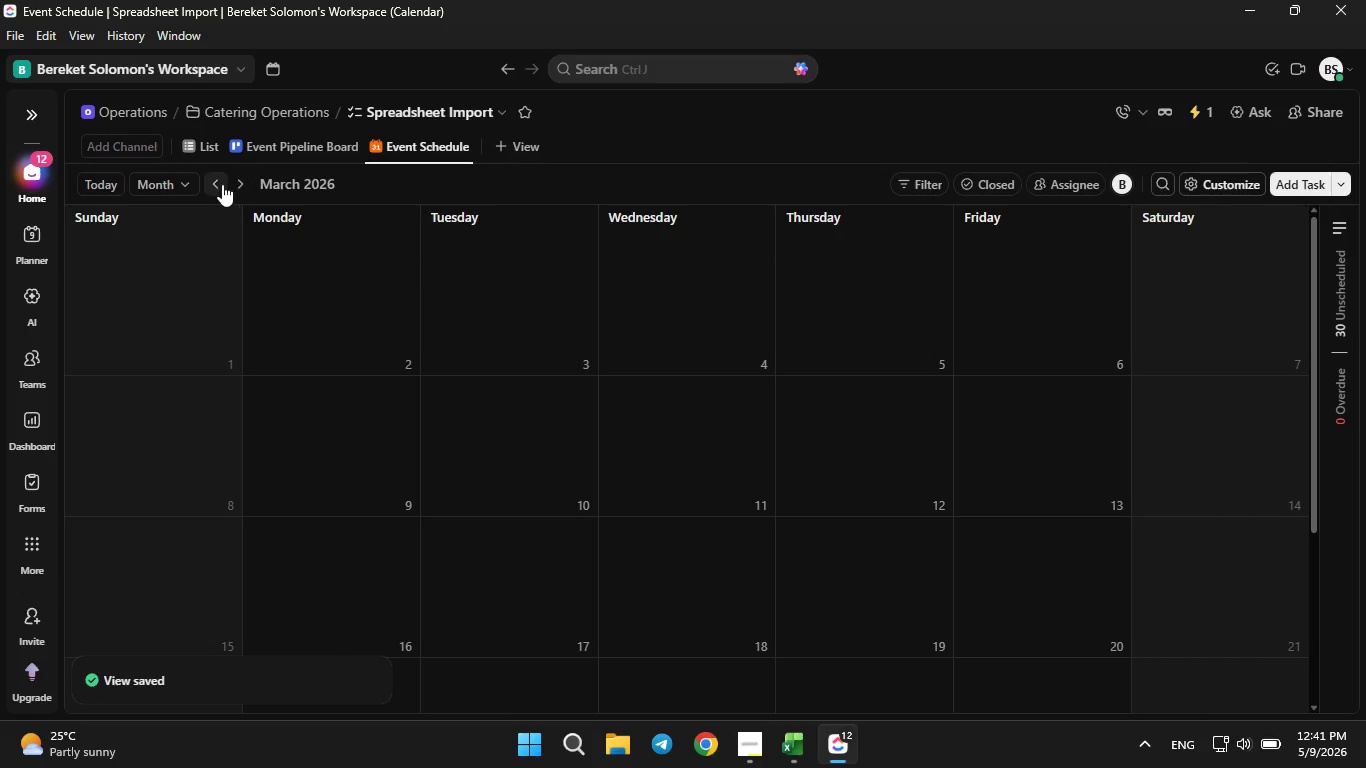 
left_click([222, 182])
 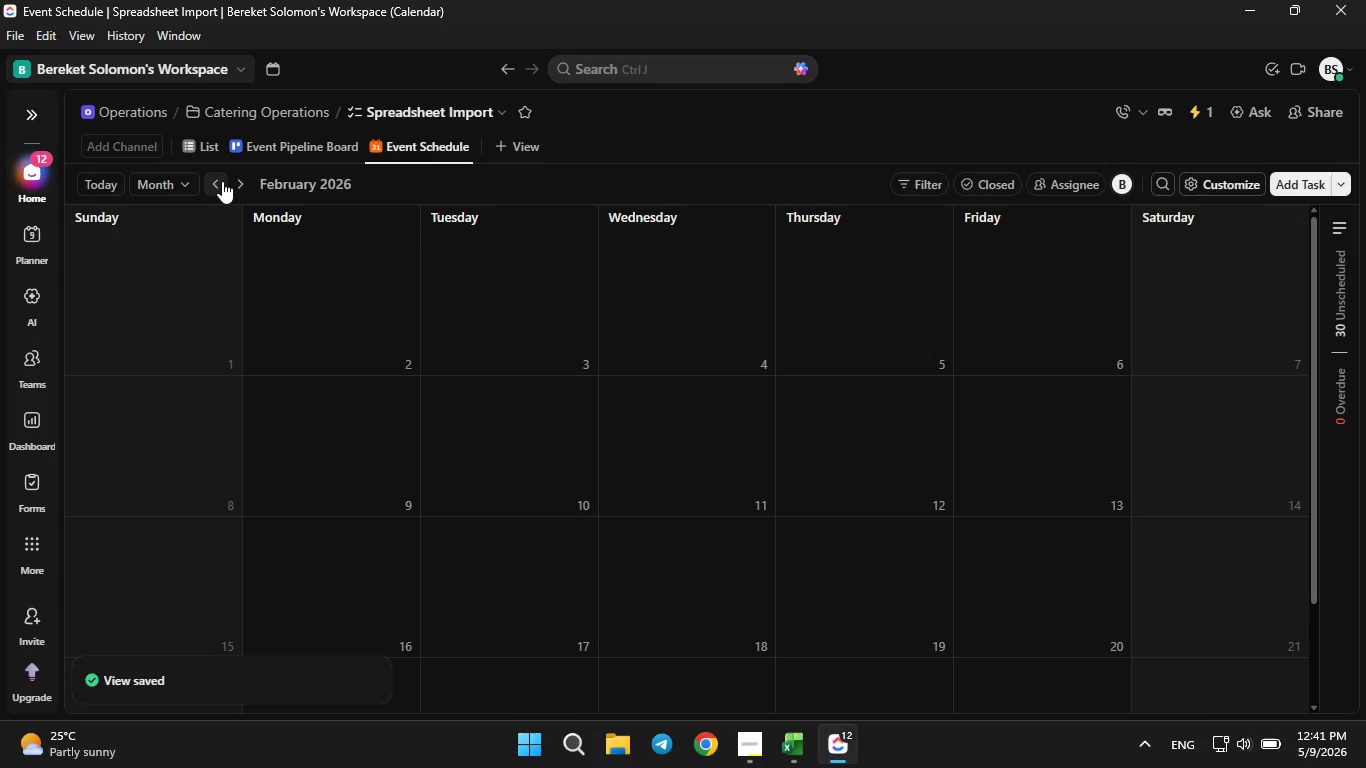 
left_click([222, 181])
 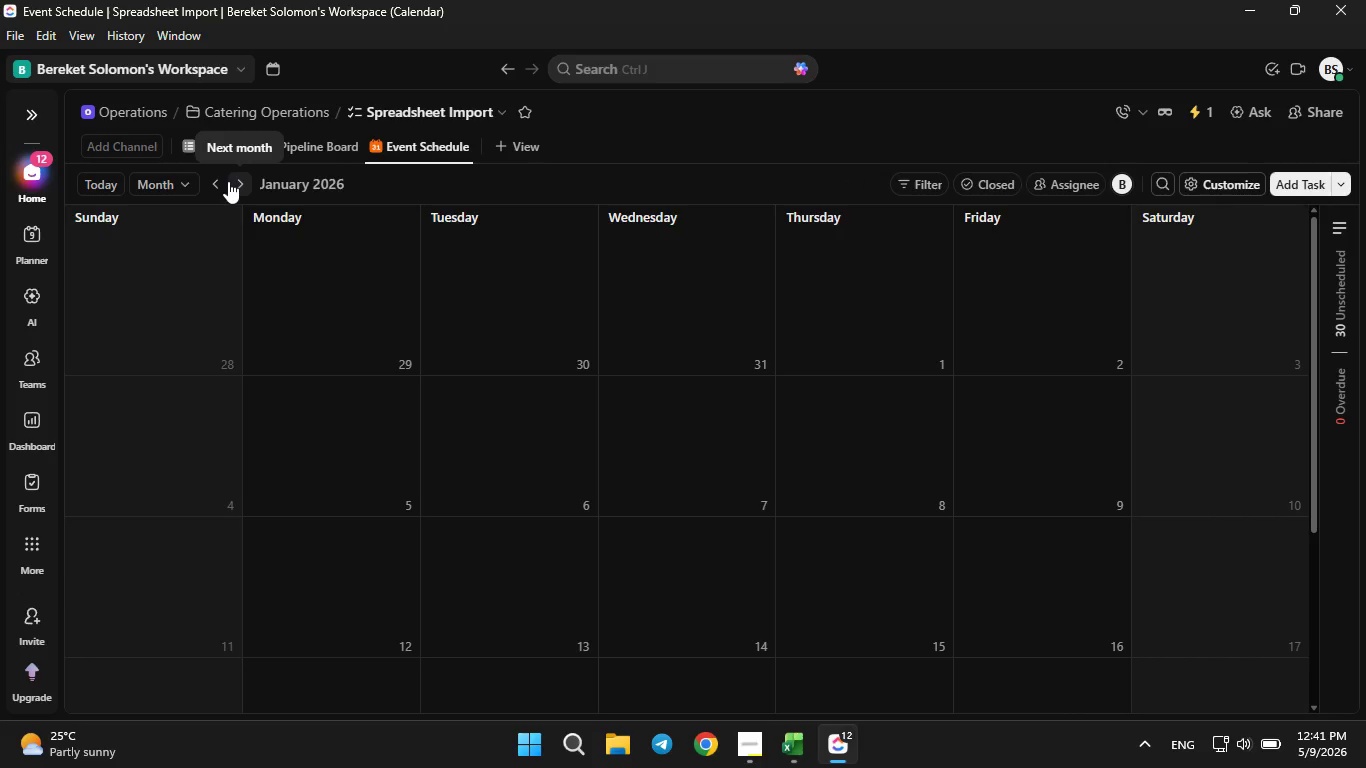 
wait(9.42)
 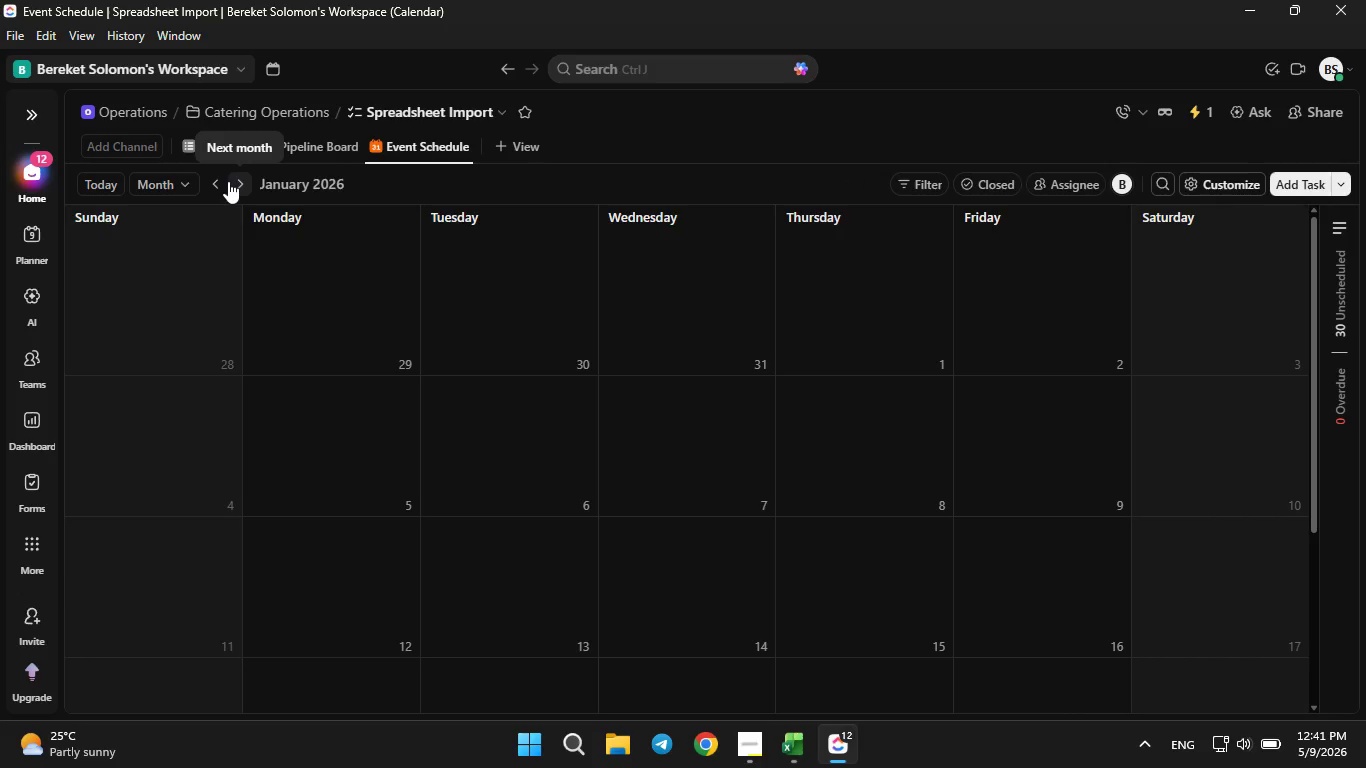 
left_click([222, 196])
 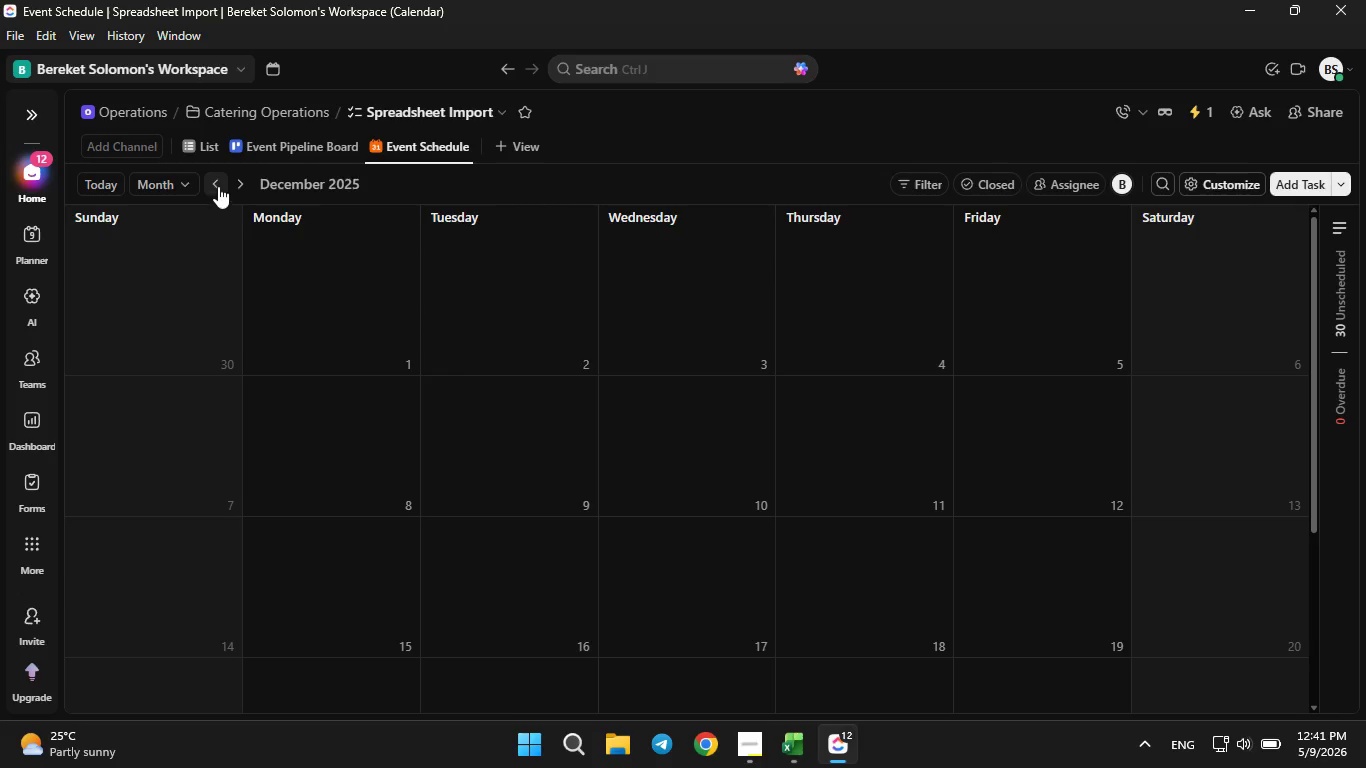 
left_click([218, 189])
 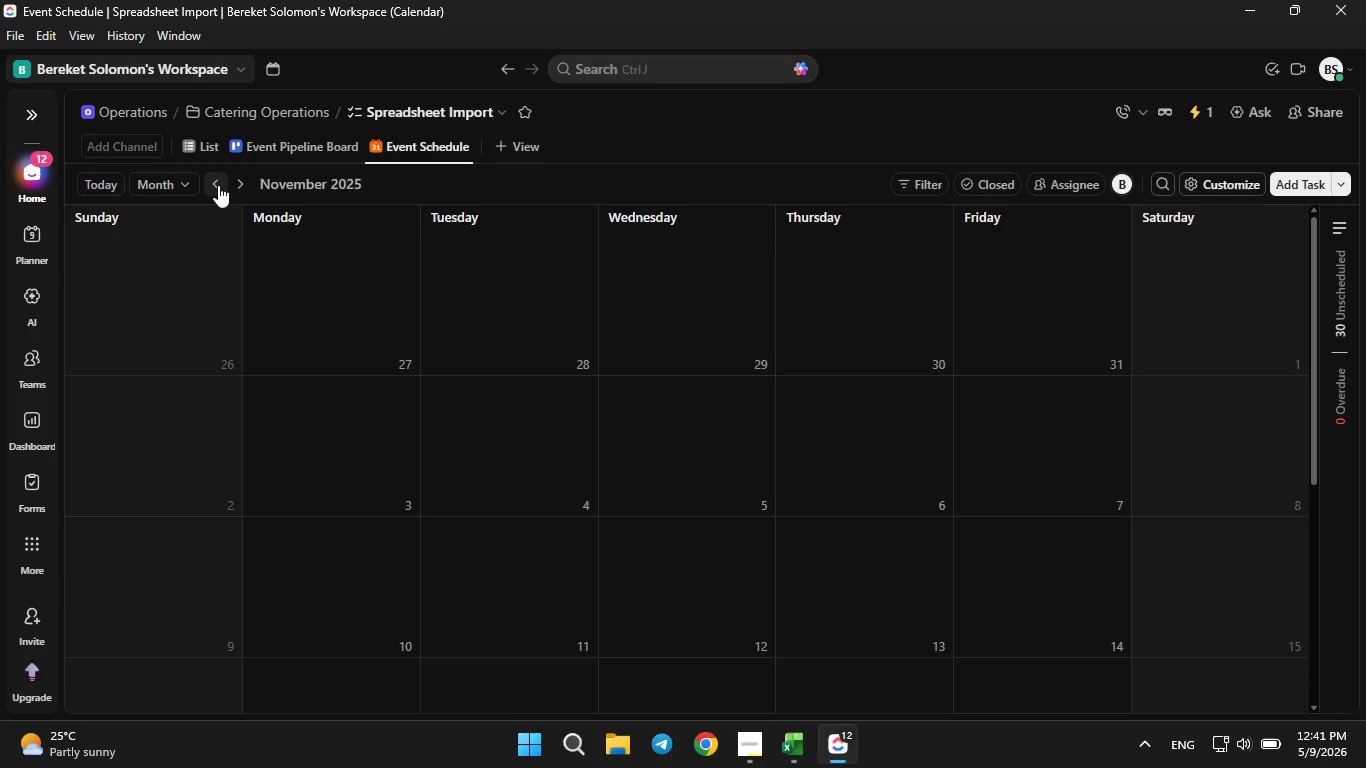 
left_click([218, 185])
 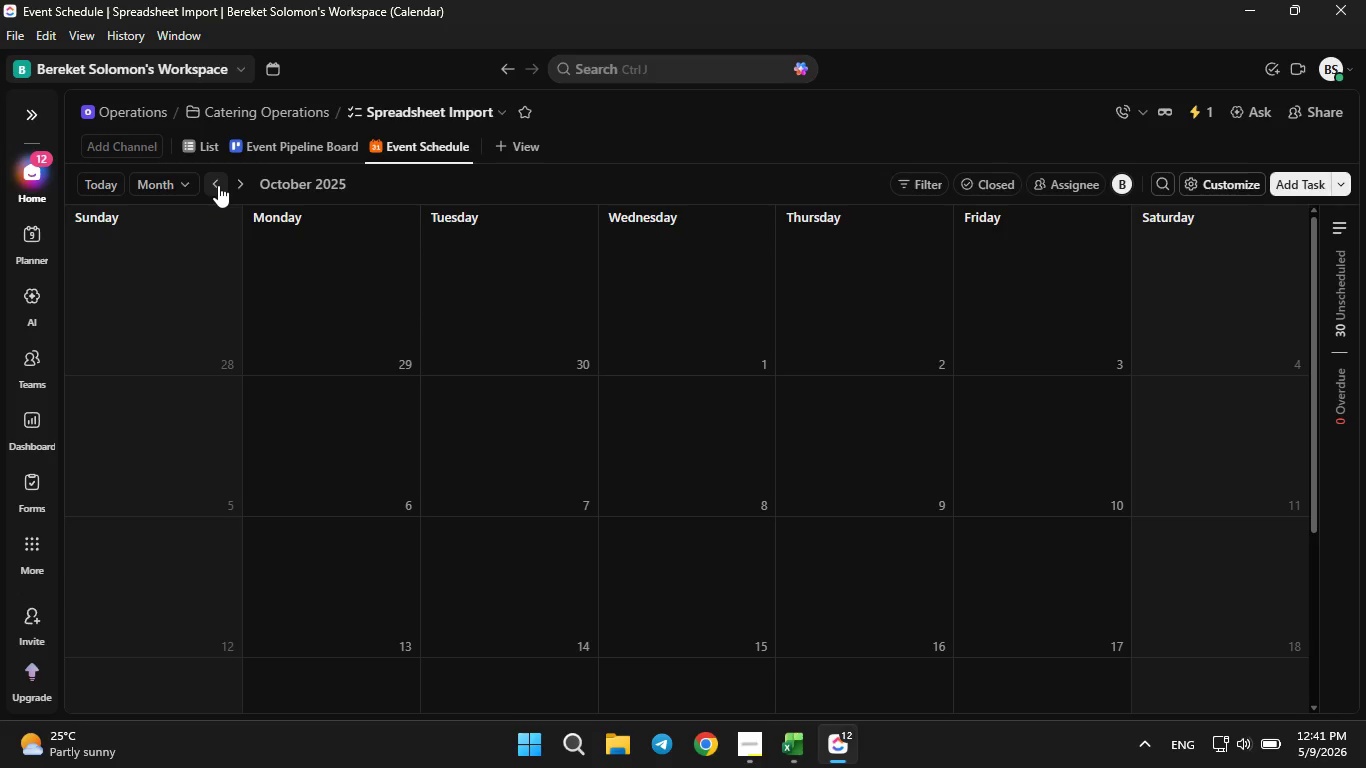 
left_click([218, 185])
 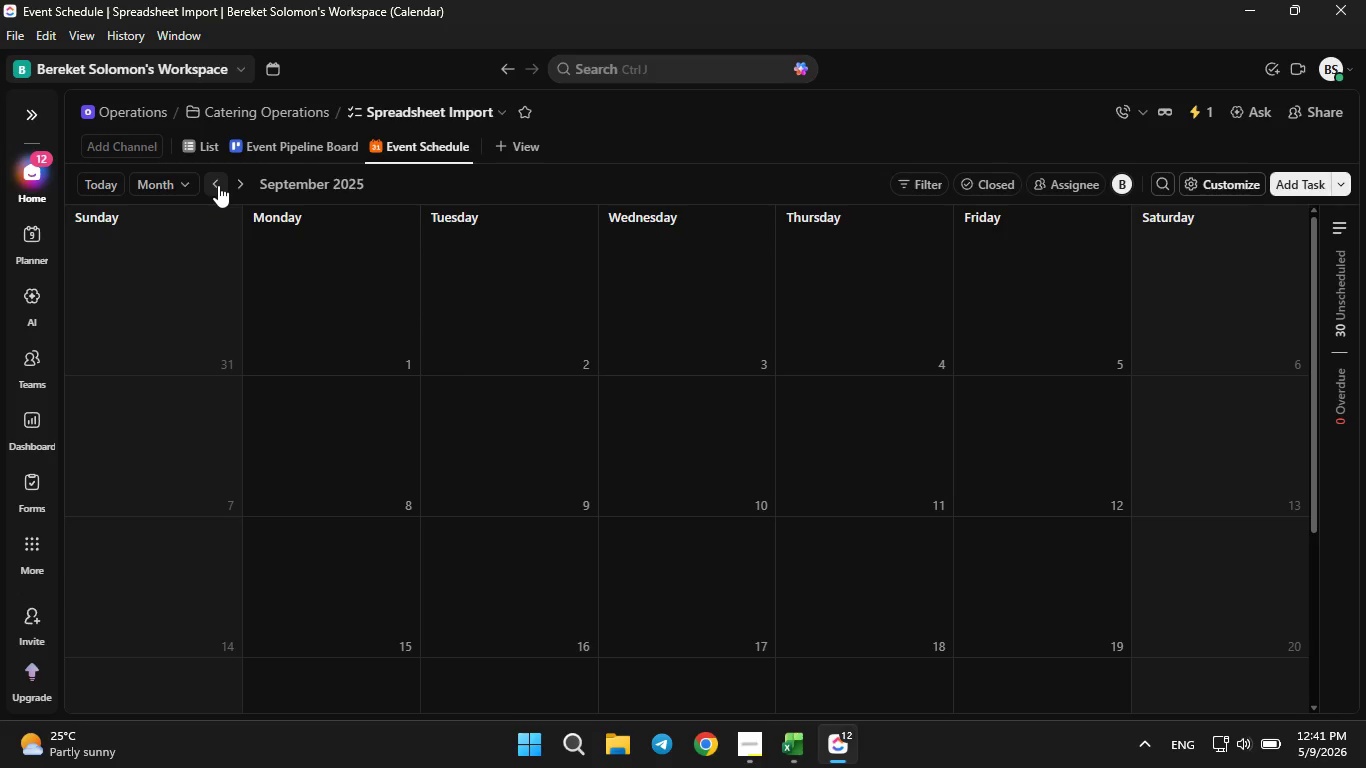 
left_click([218, 185])
 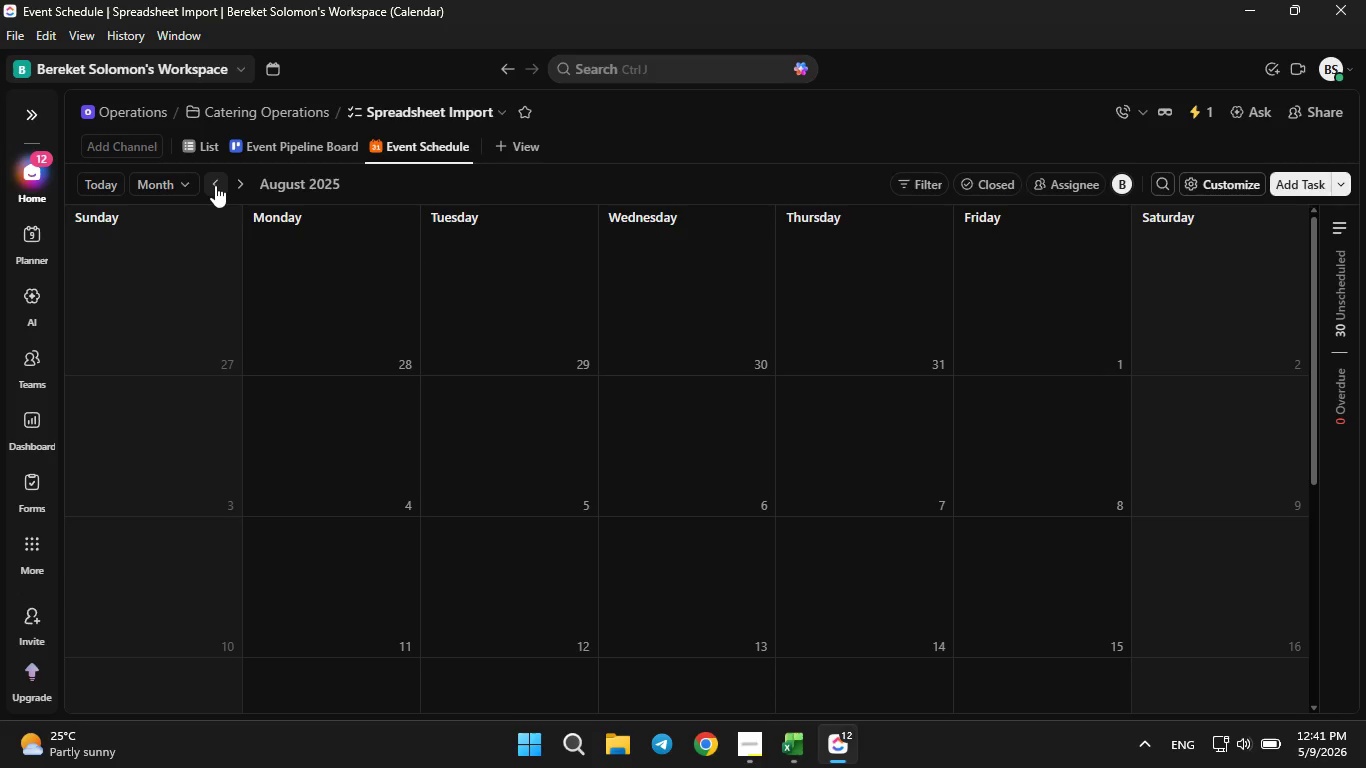 
left_click([215, 185])
 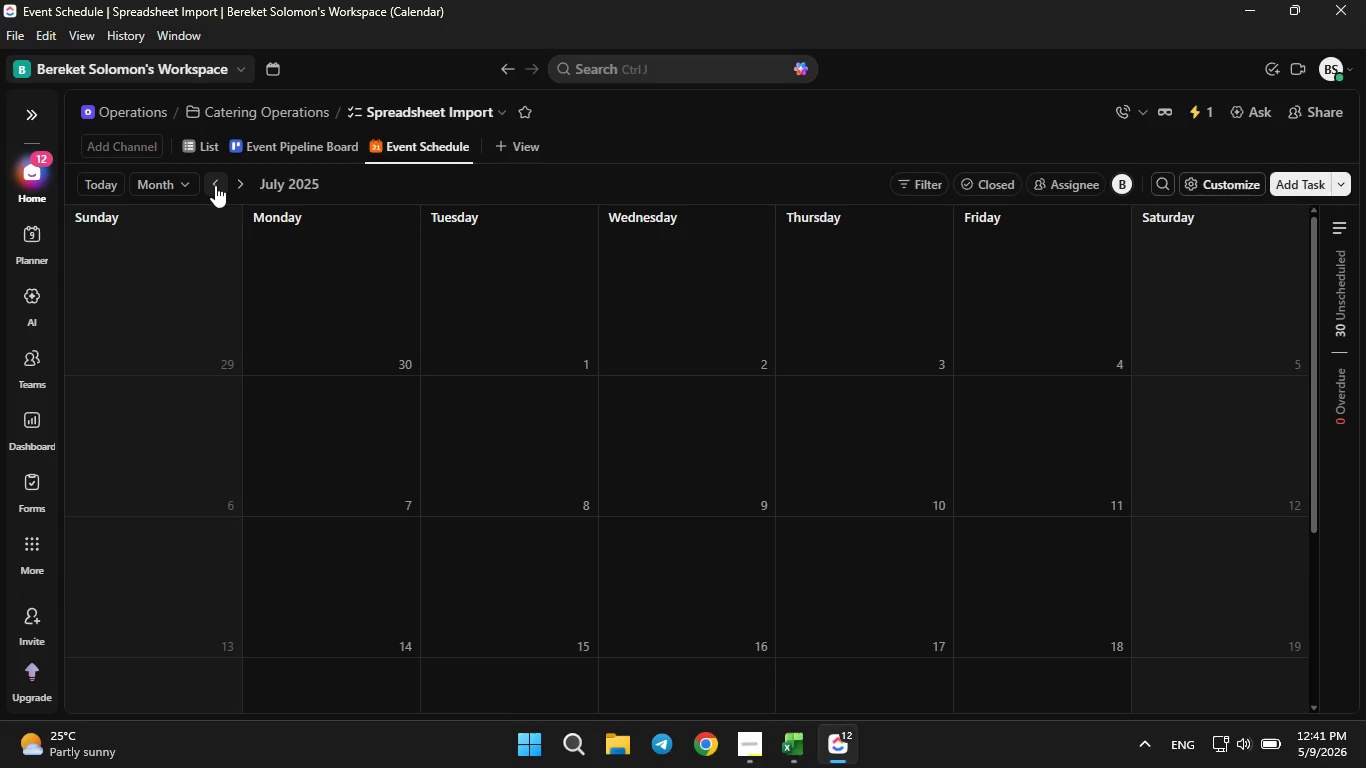 
left_click([215, 185])
 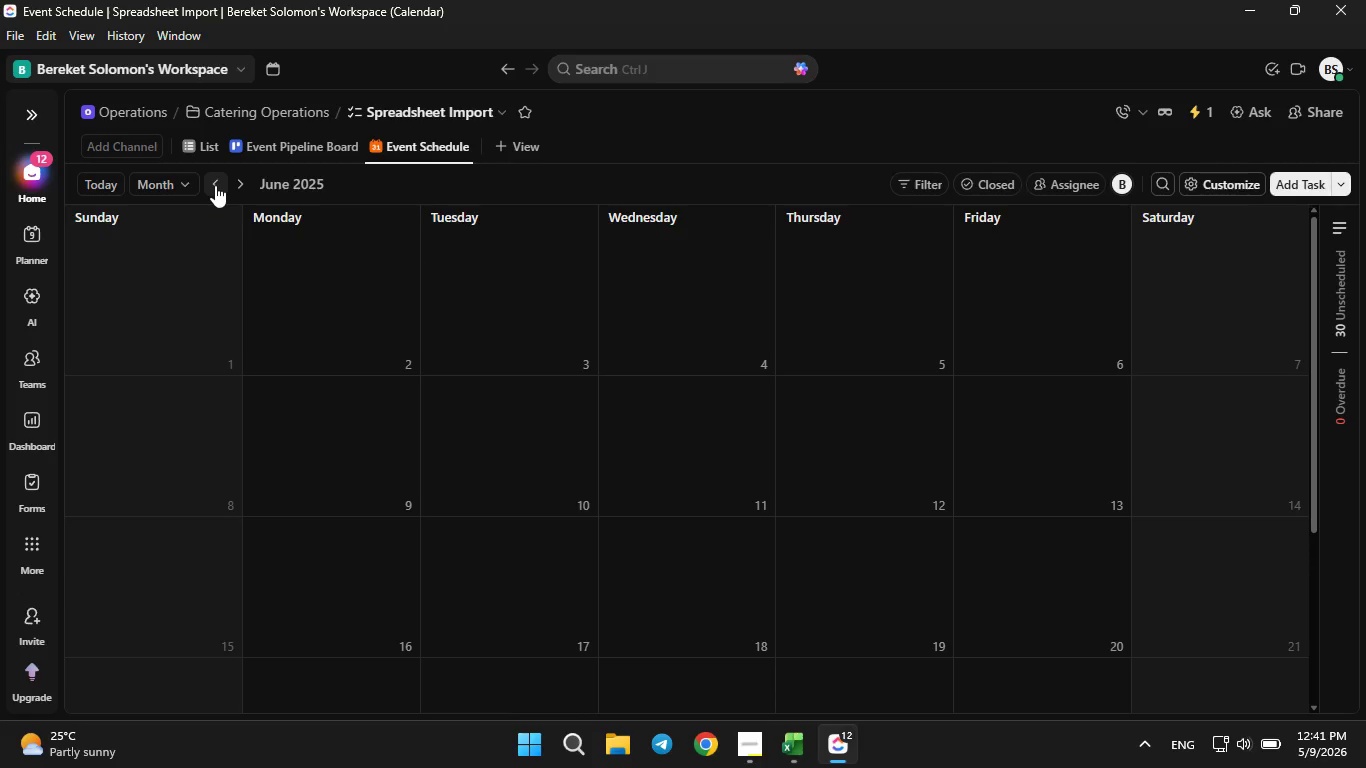 
left_click([215, 185])
 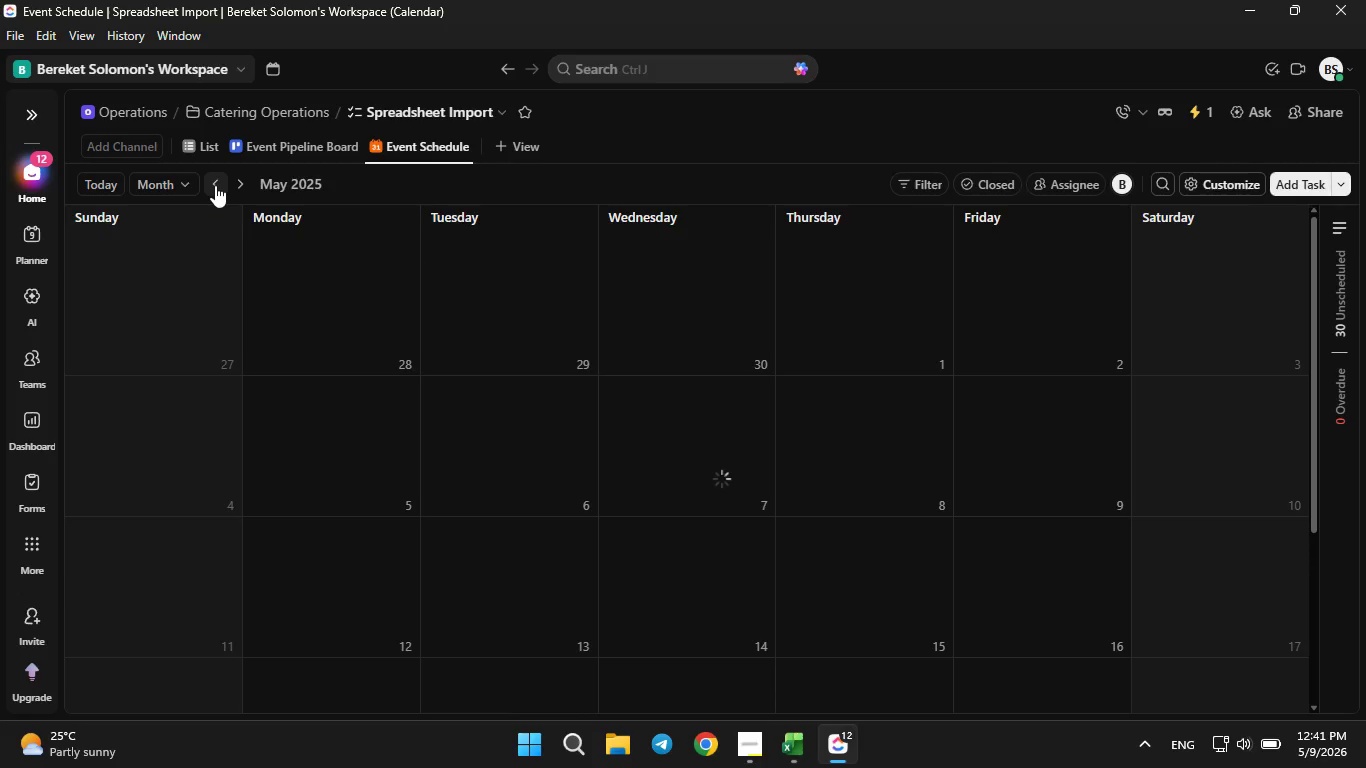 
left_click([215, 185])
 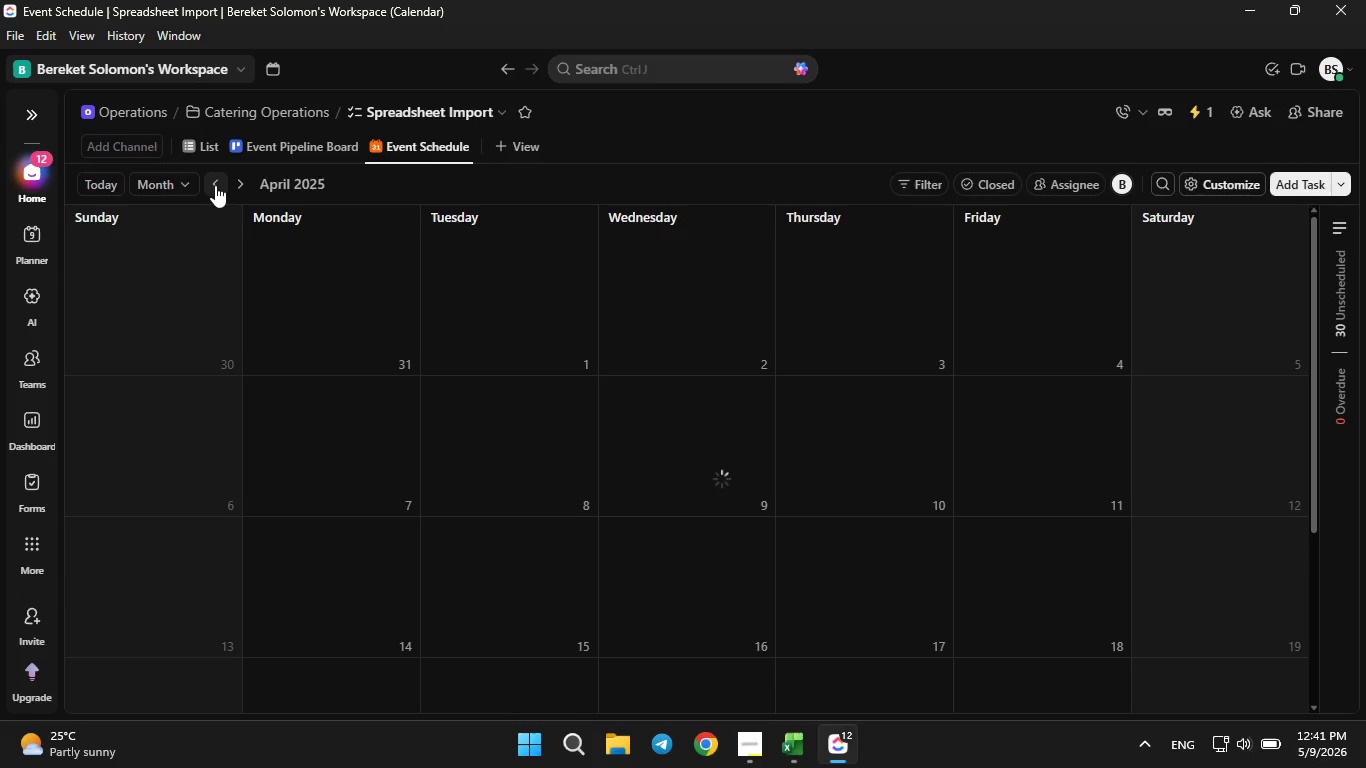 
left_click([215, 185])
 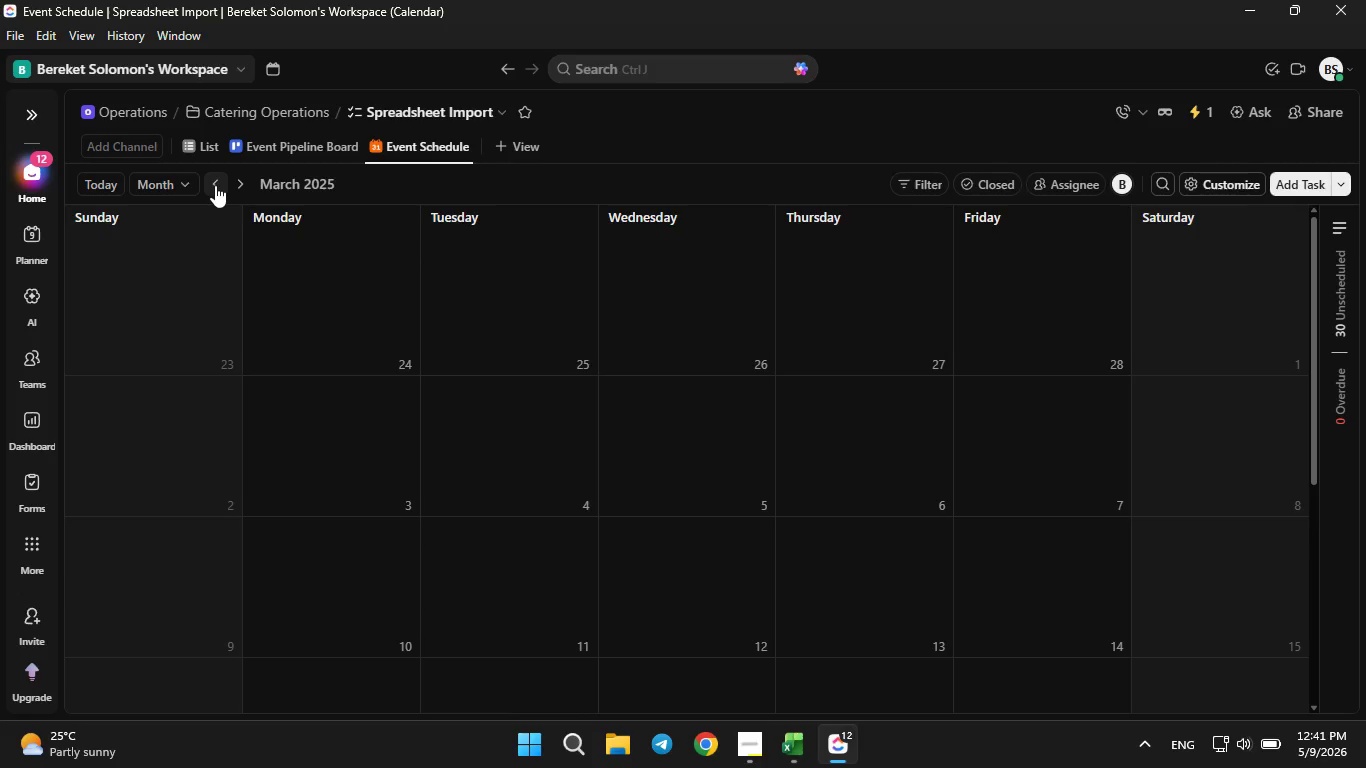 
left_click([215, 185])
 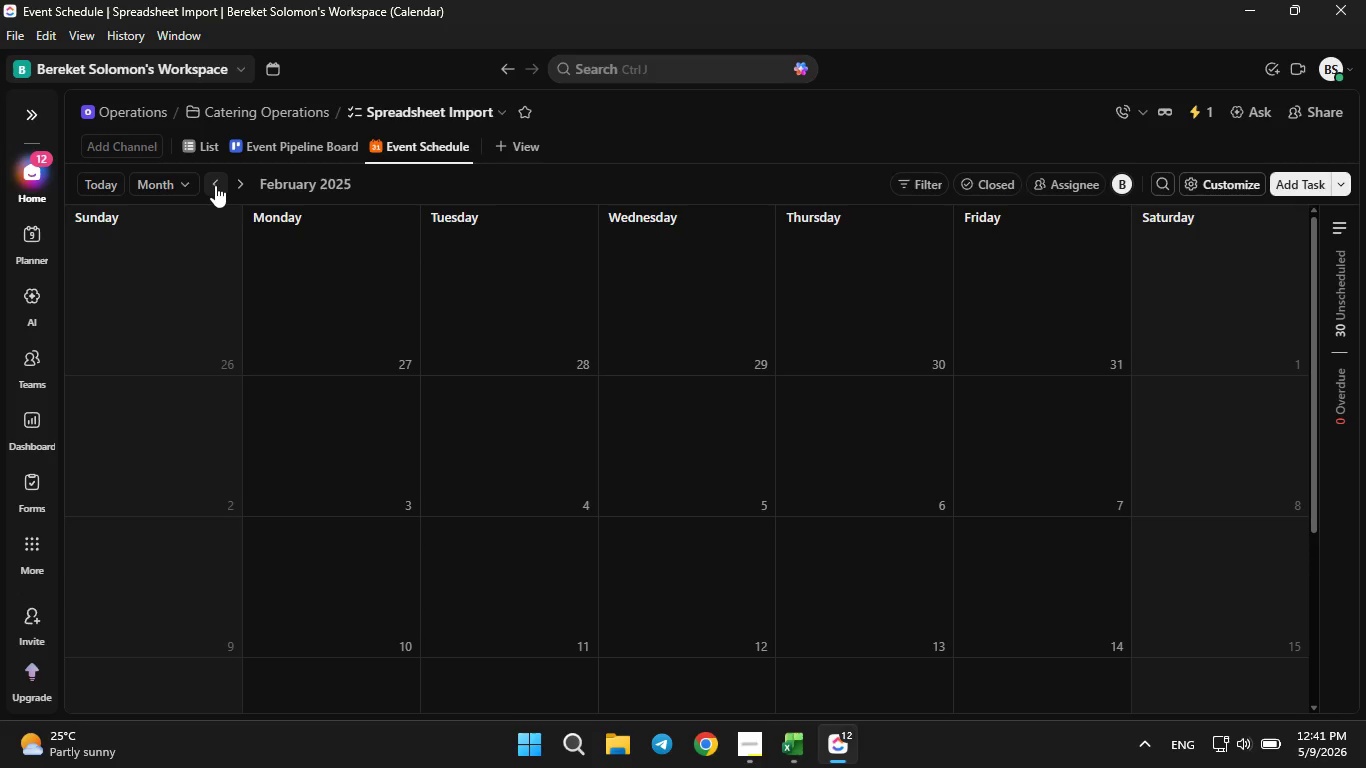 
left_click([215, 185])
 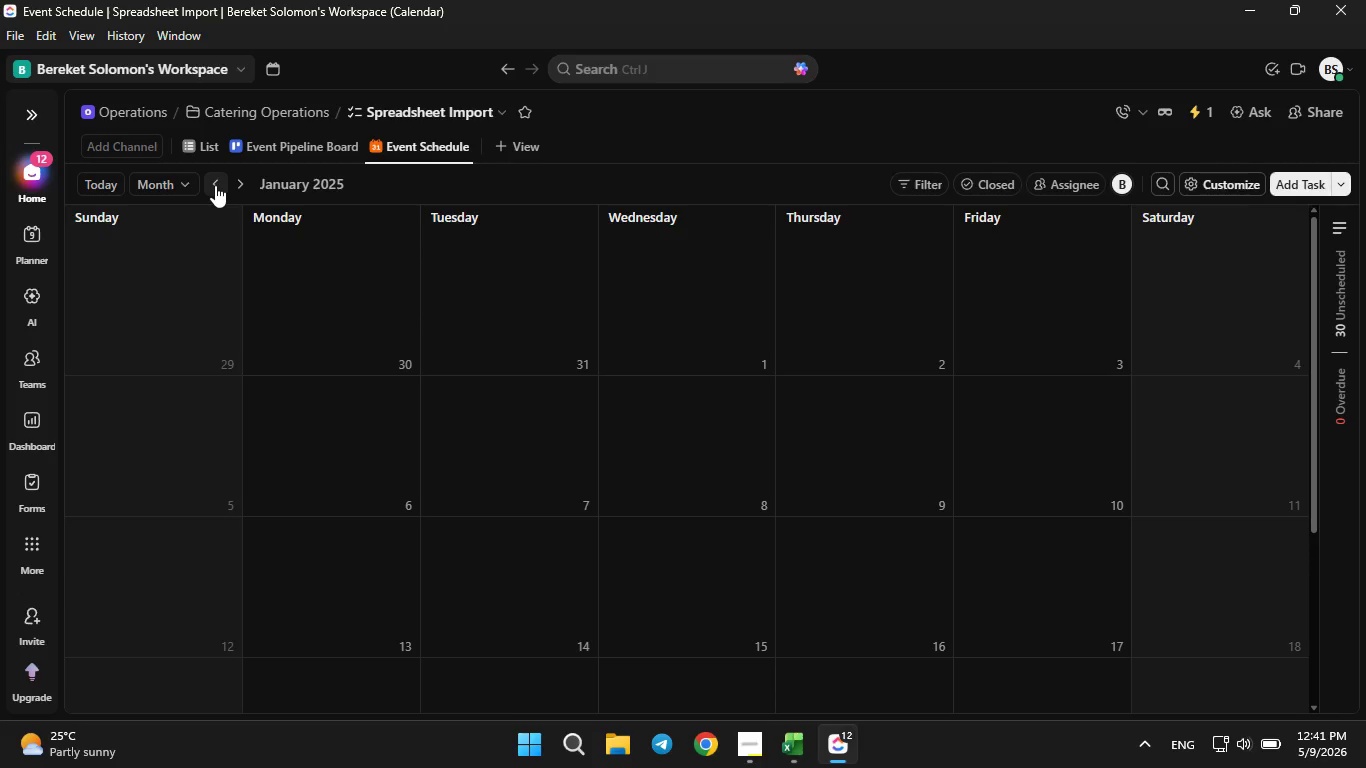 
left_click([215, 185])
 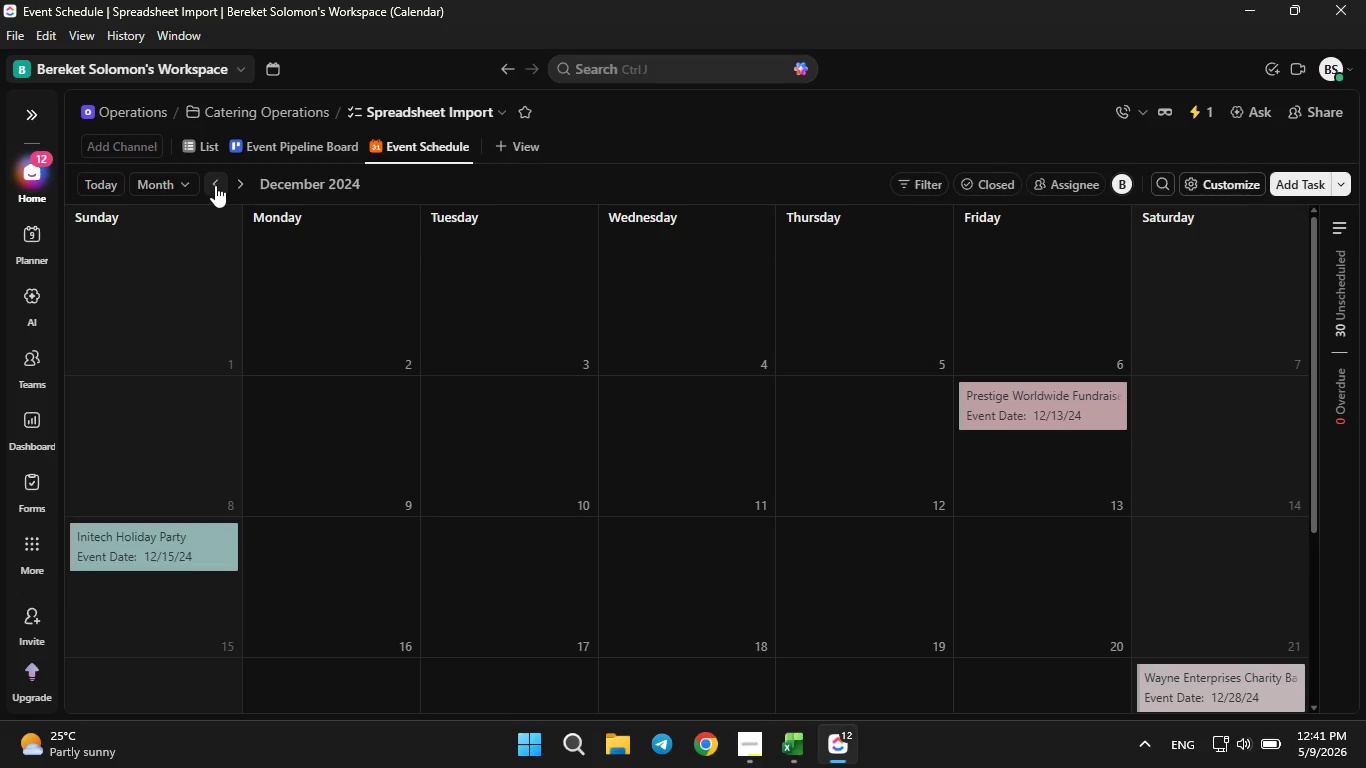 
left_click([215, 185])
 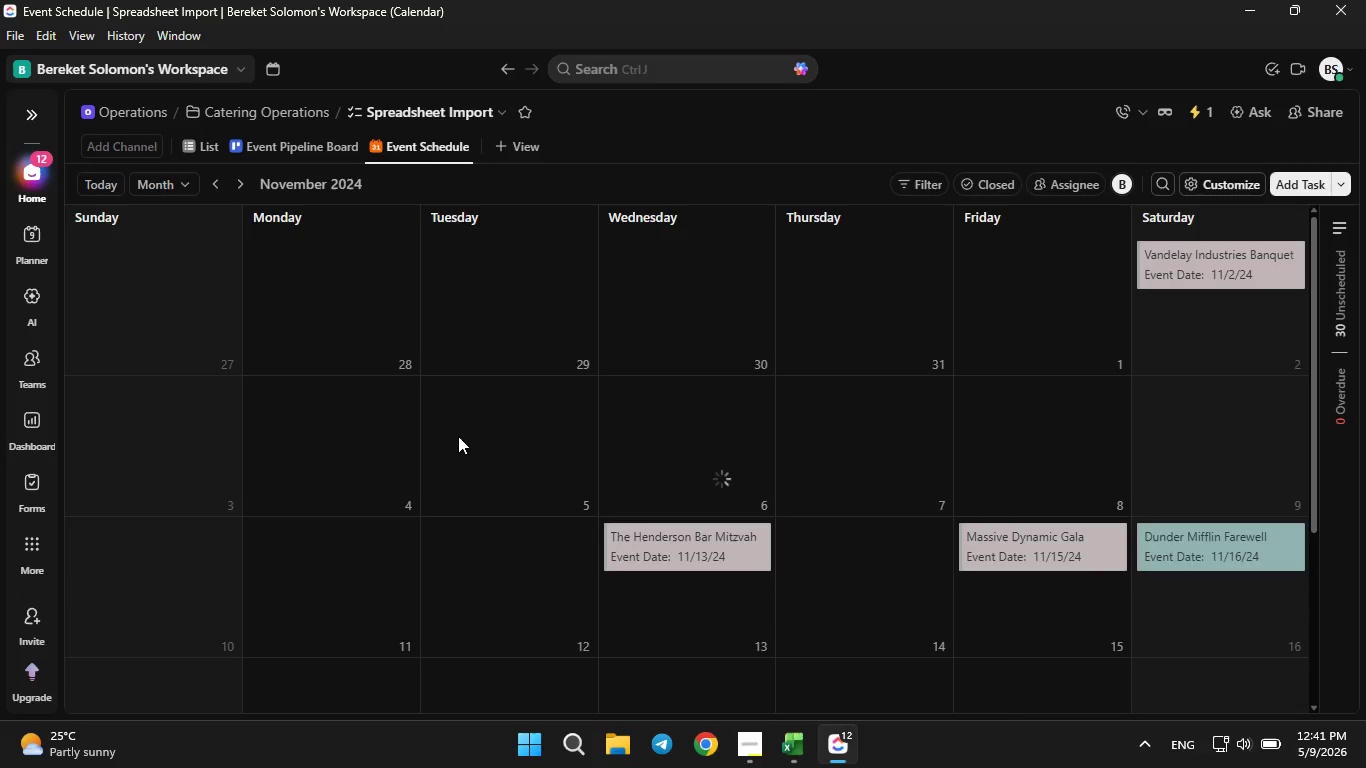 
scroll: coordinate [457, 444], scroll_direction: up, amount: 2.0
 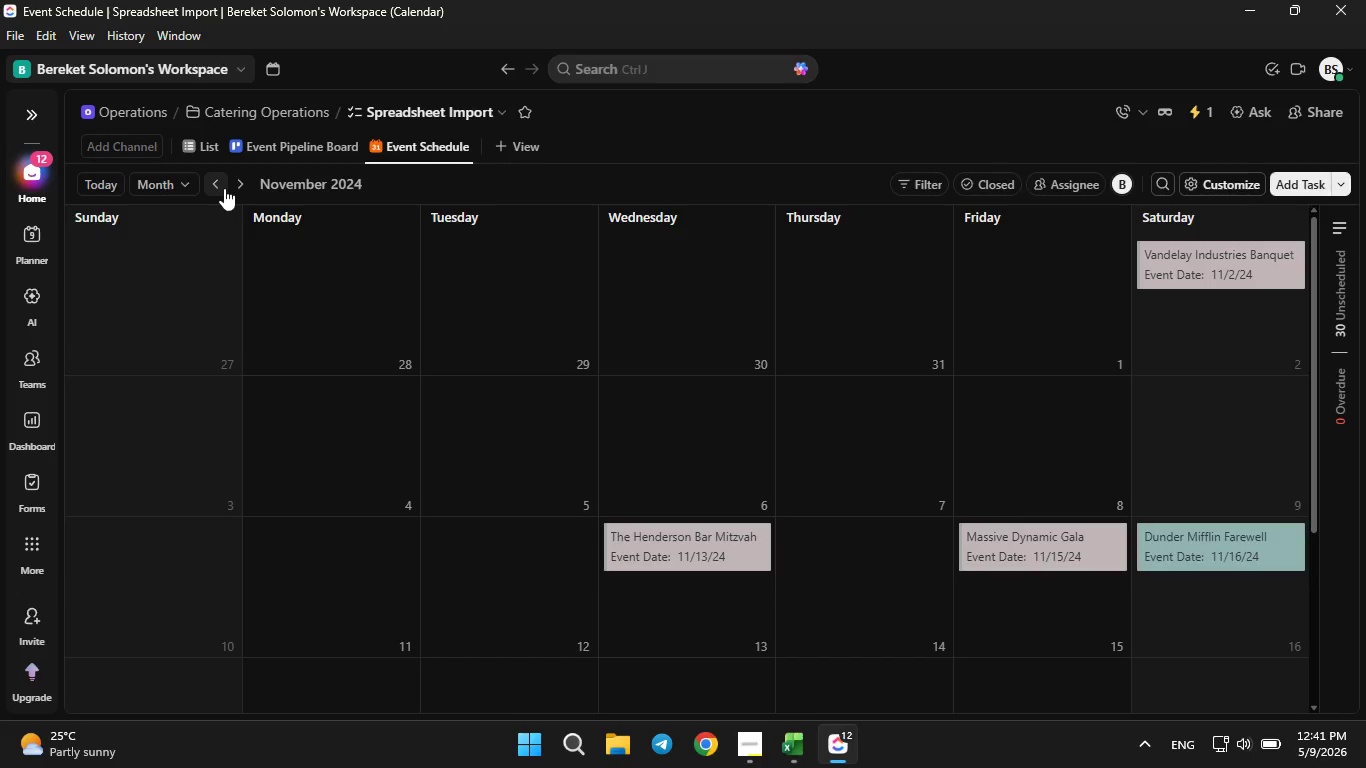 
left_click([222, 188])
 